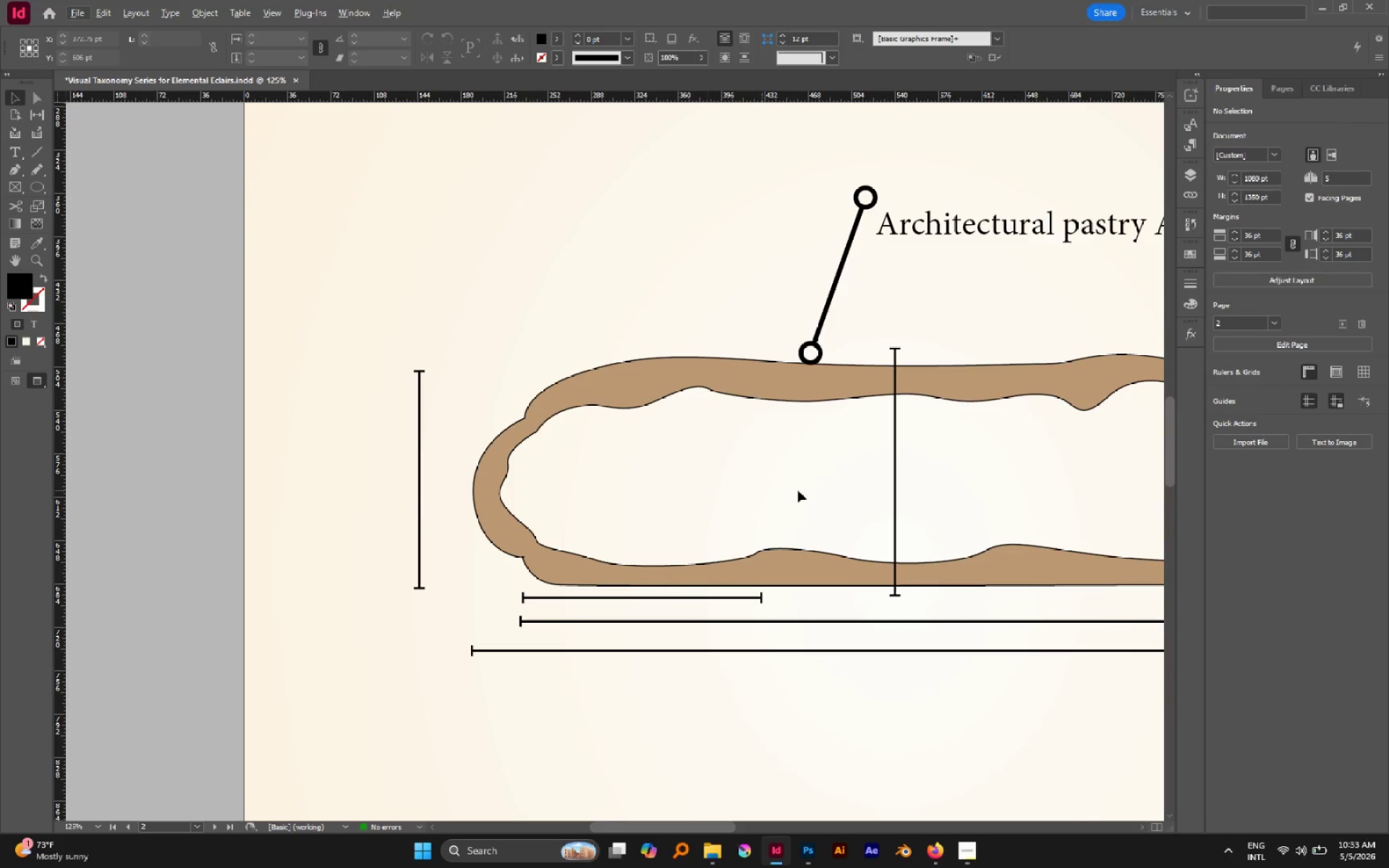 
hold_key(key=Space, duration=0.45)
 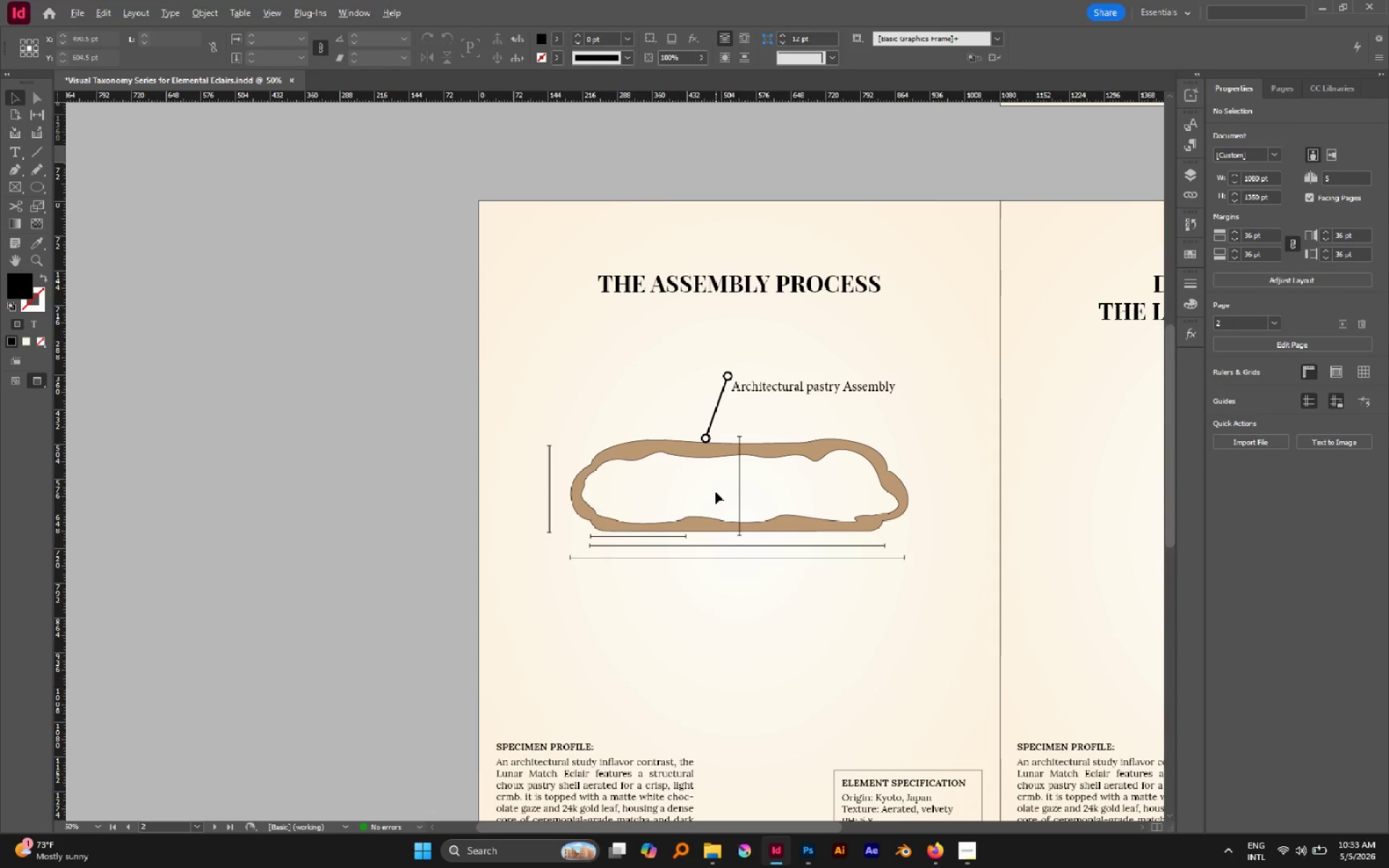 
left_click_drag(start_coordinate=[834, 489], to_coordinate=[715, 492])
 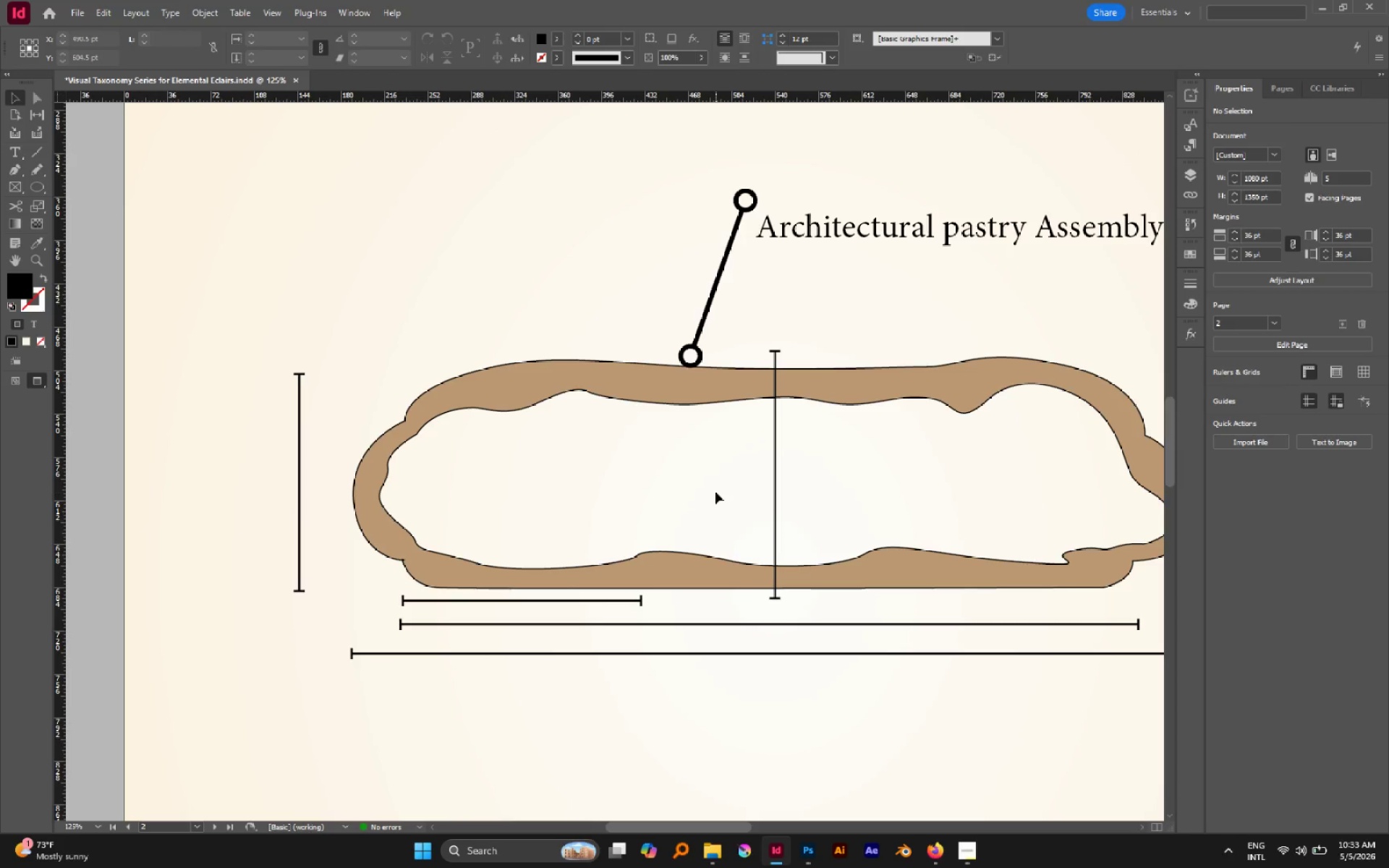 
hold_key(key=AltLeft, duration=0.38)
scroll: coordinate [715, 492], scroll_direction: down, amount: 3.0
 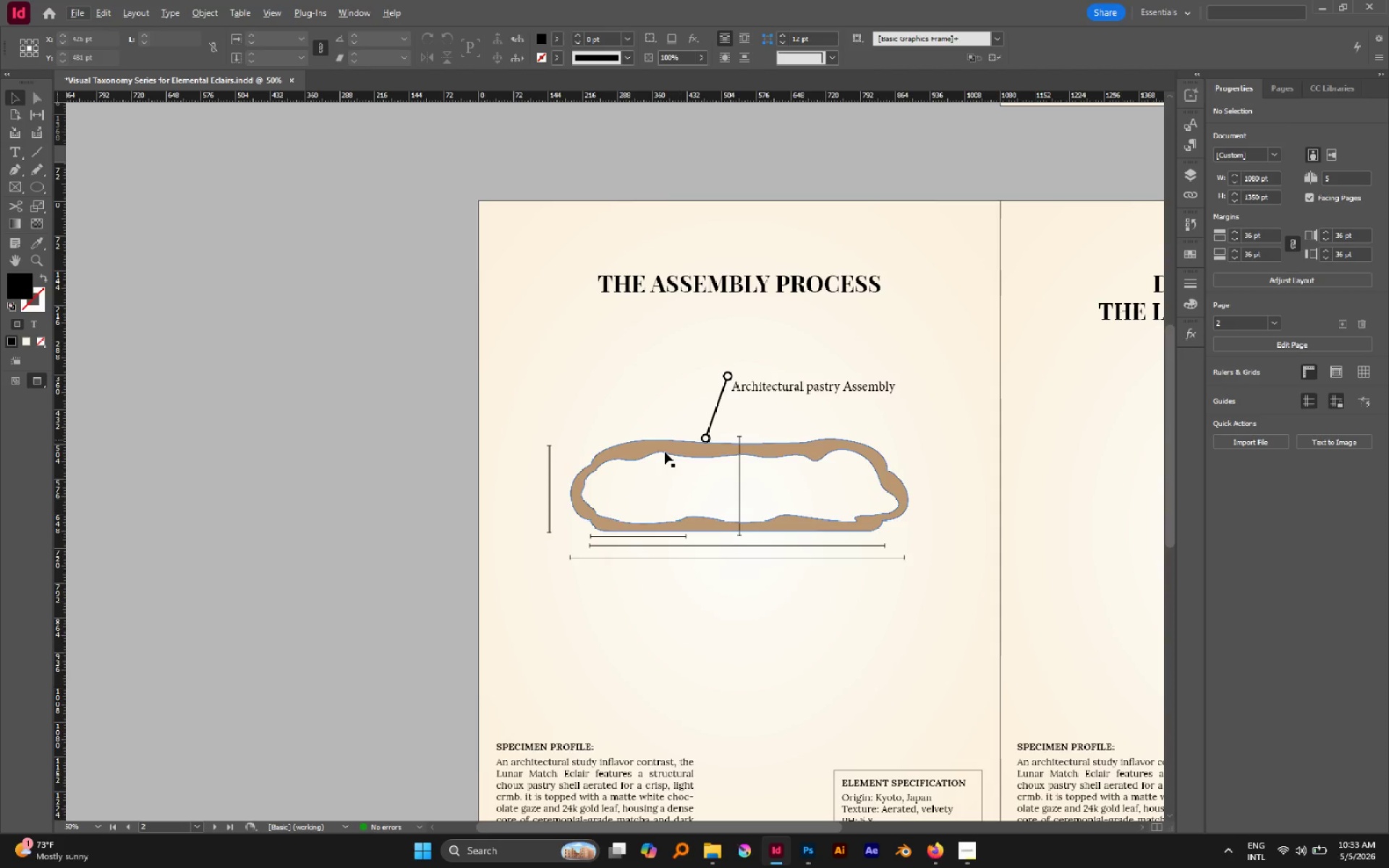 
hold_key(key=AltLeft, duration=1.81)
left_click_drag(start_coordinate=[548, 471], to_coordinate=[909, 510])
 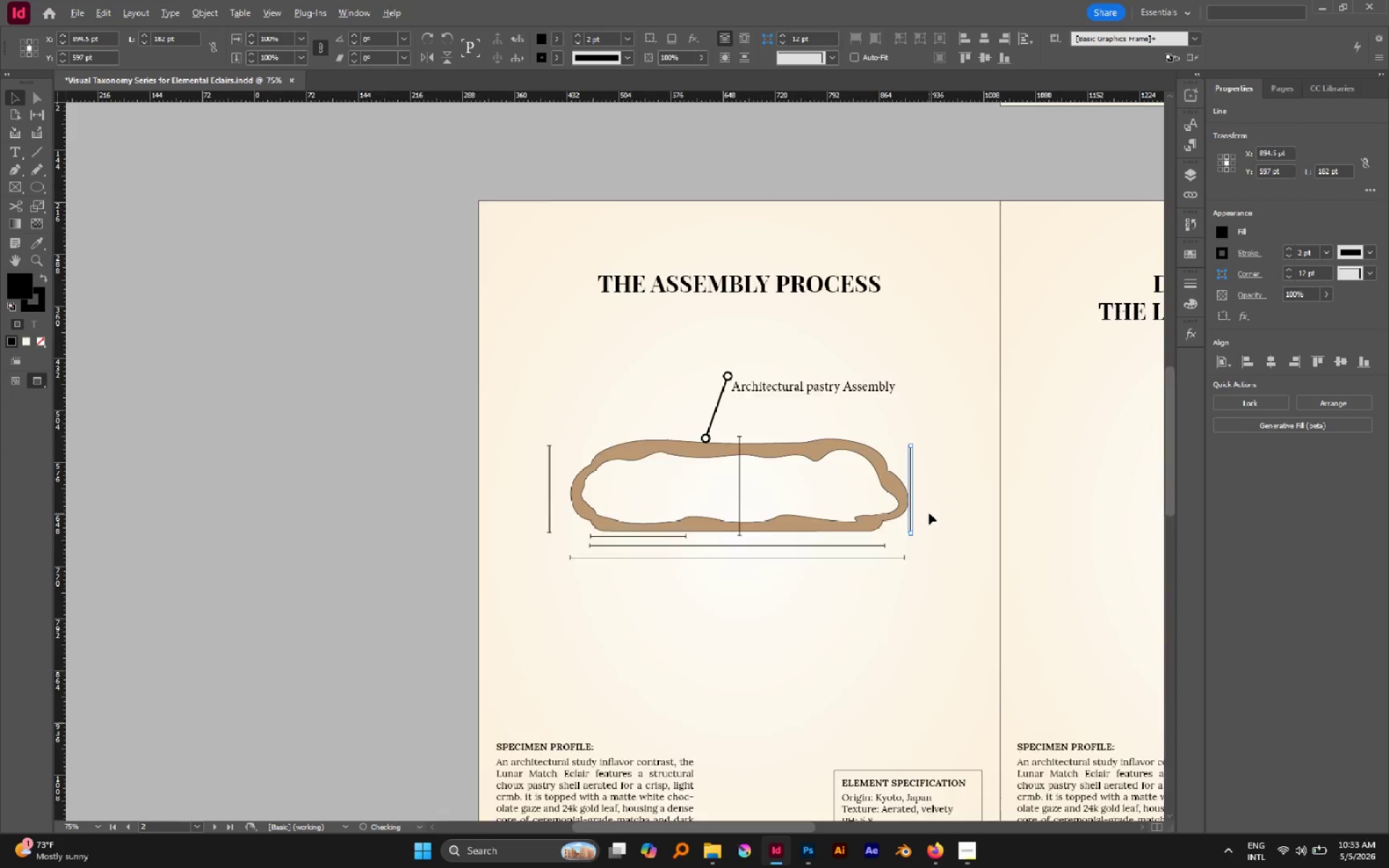 
hold_key(key=ShiftLeft, duration=1.05)
 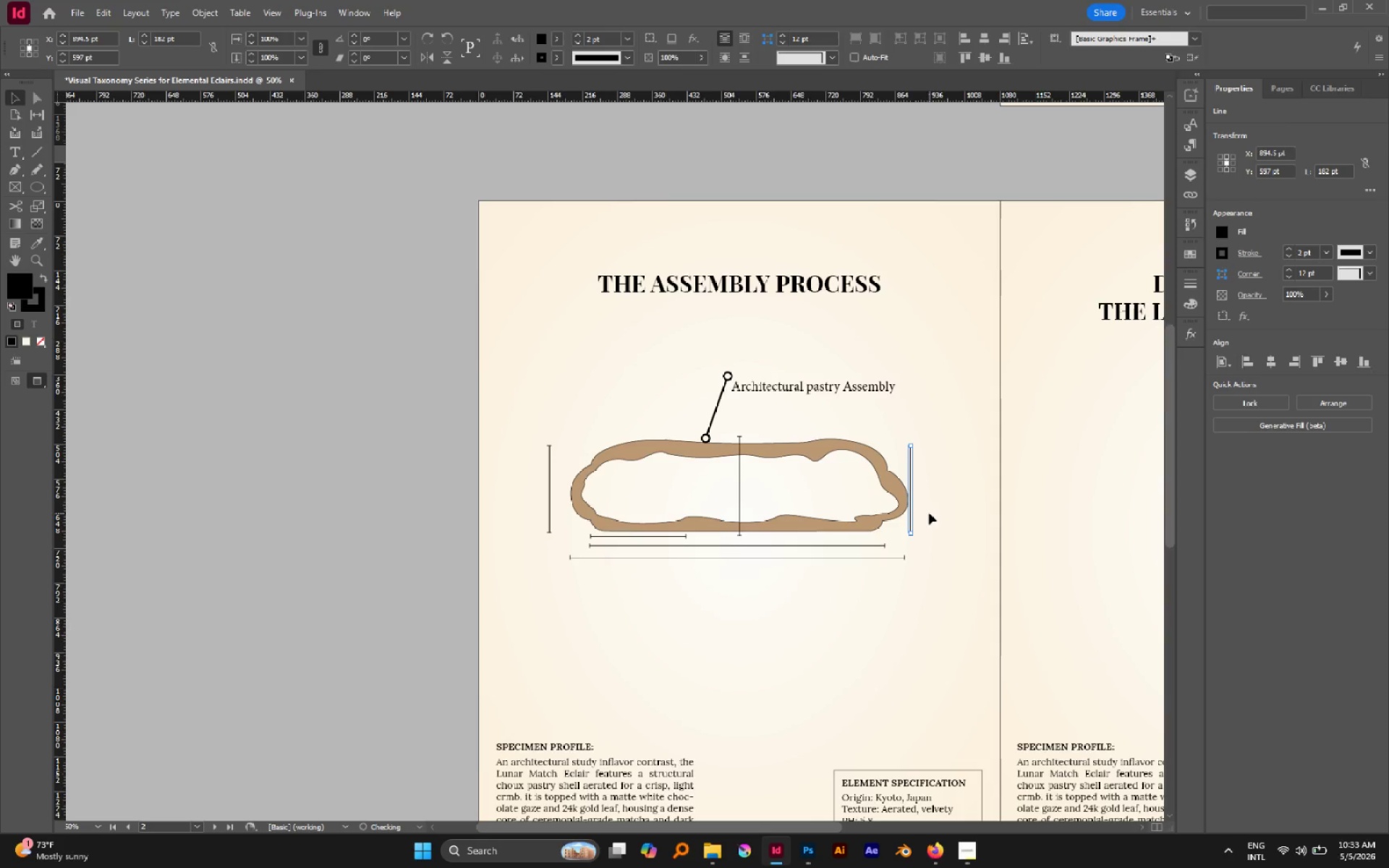 
hold_key(key=AltLeft, duration=0.42)
scroll: coordinate [929, 513], scroll_direction: up, amount: 2.0
 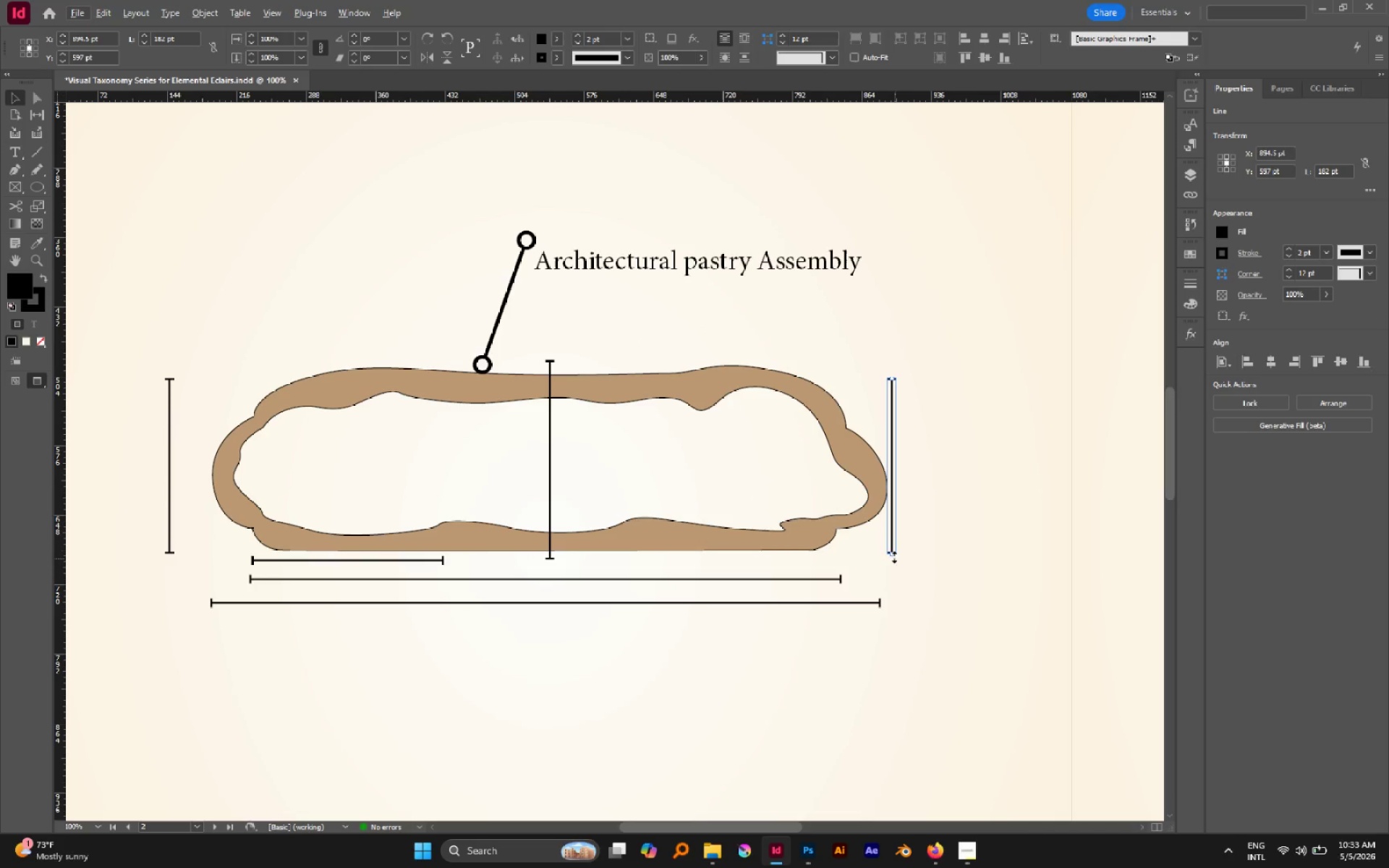 
left_click_drag(start_coordinate=[893, 556], to_coordinate=[896, 441])
 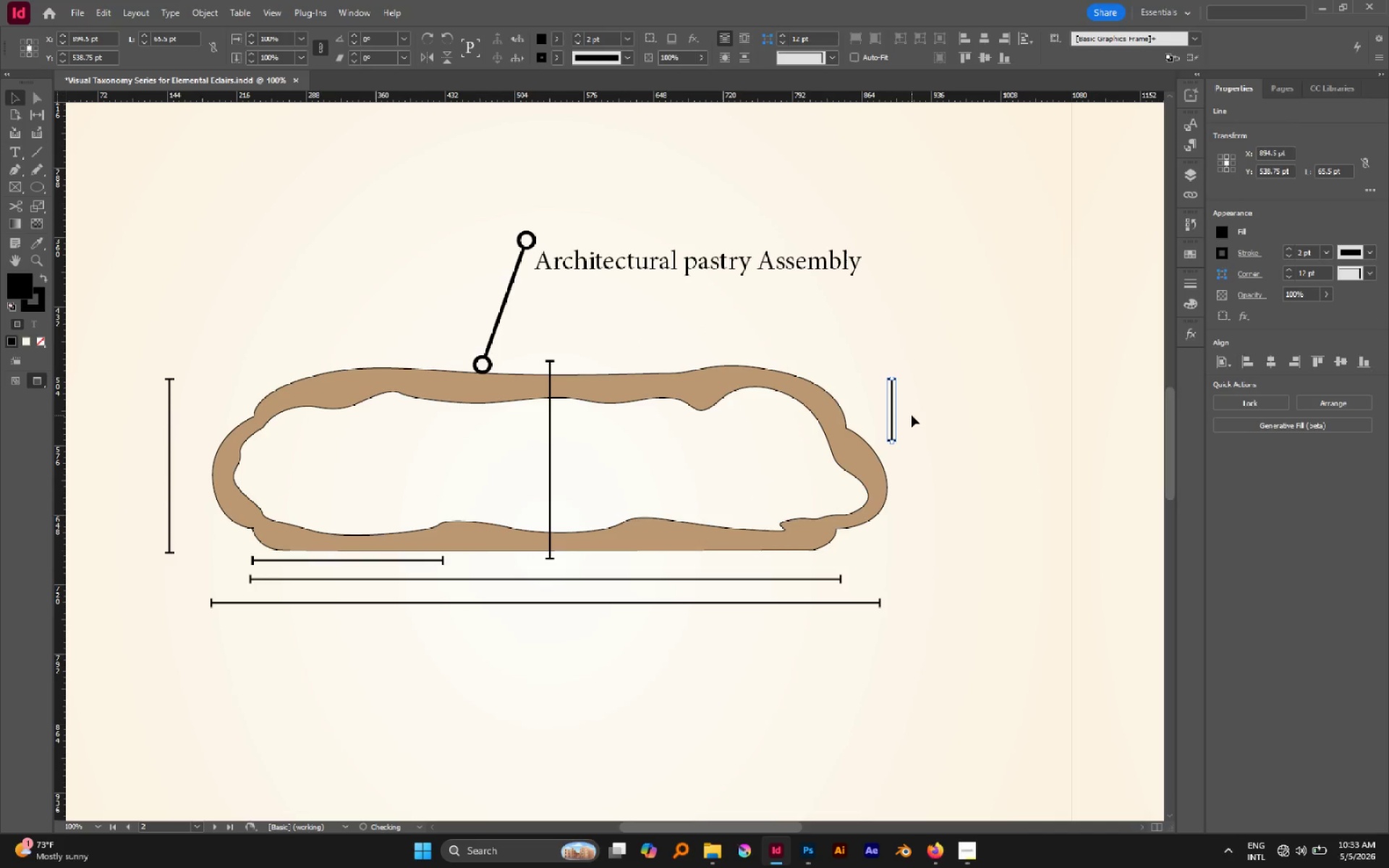 
left_click([912, 415])
 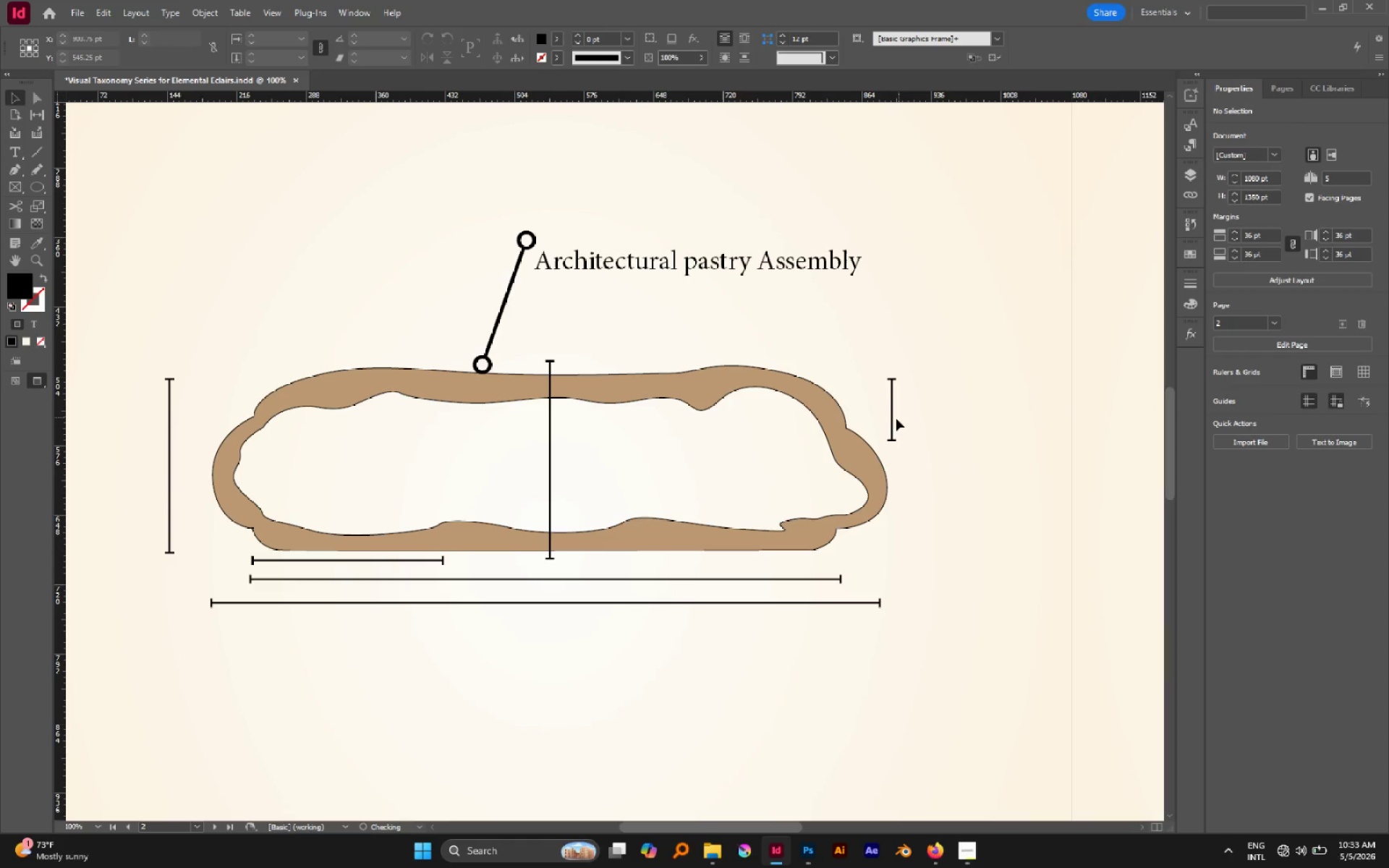 
hold_key(key=AltLeft, duration=2.62)
left_click_drag(start_coordinate=[891, 417], to_coordinate=[904, 480])
 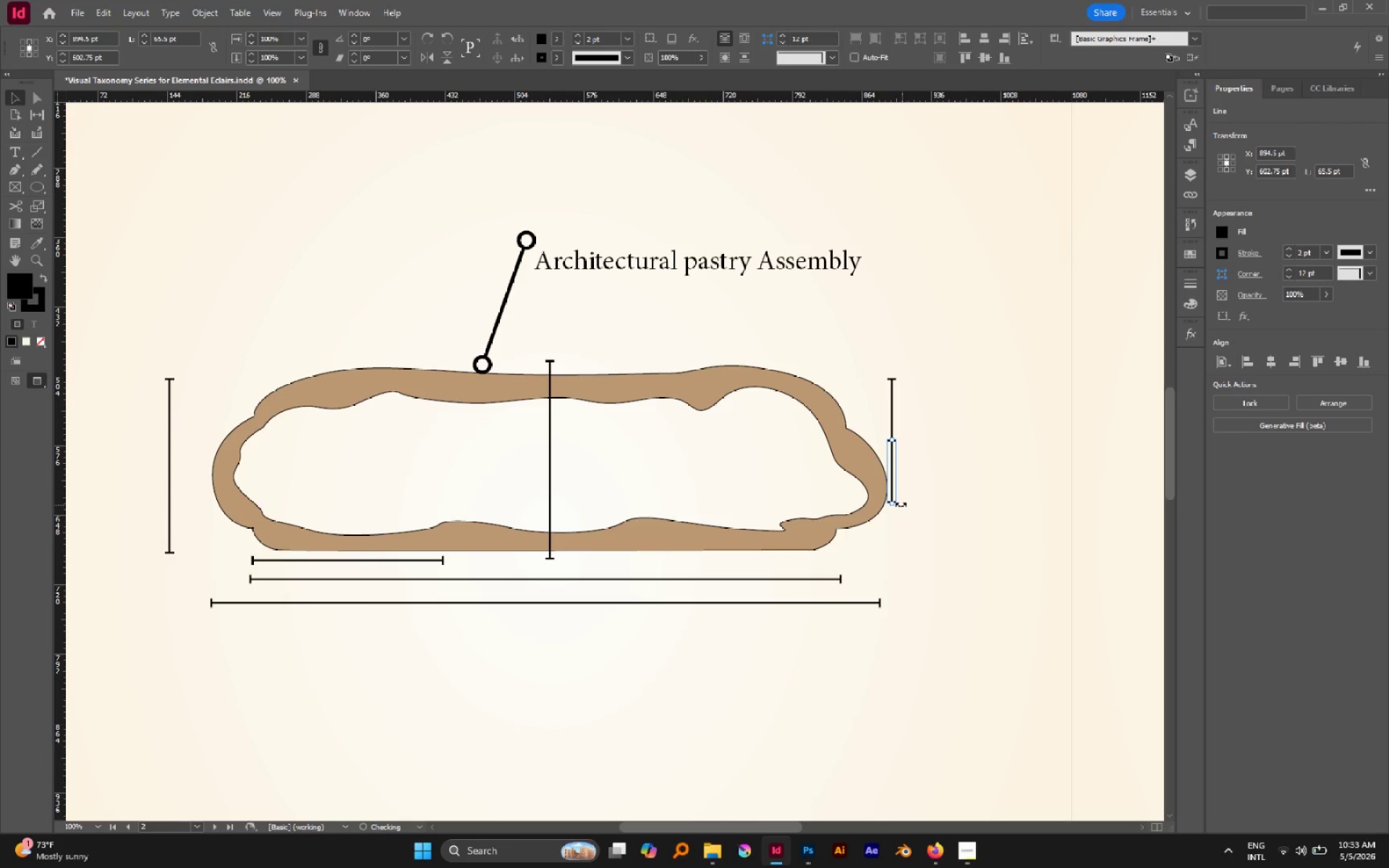 
hold_key(key=ShiftLeft, duration=1.47)
 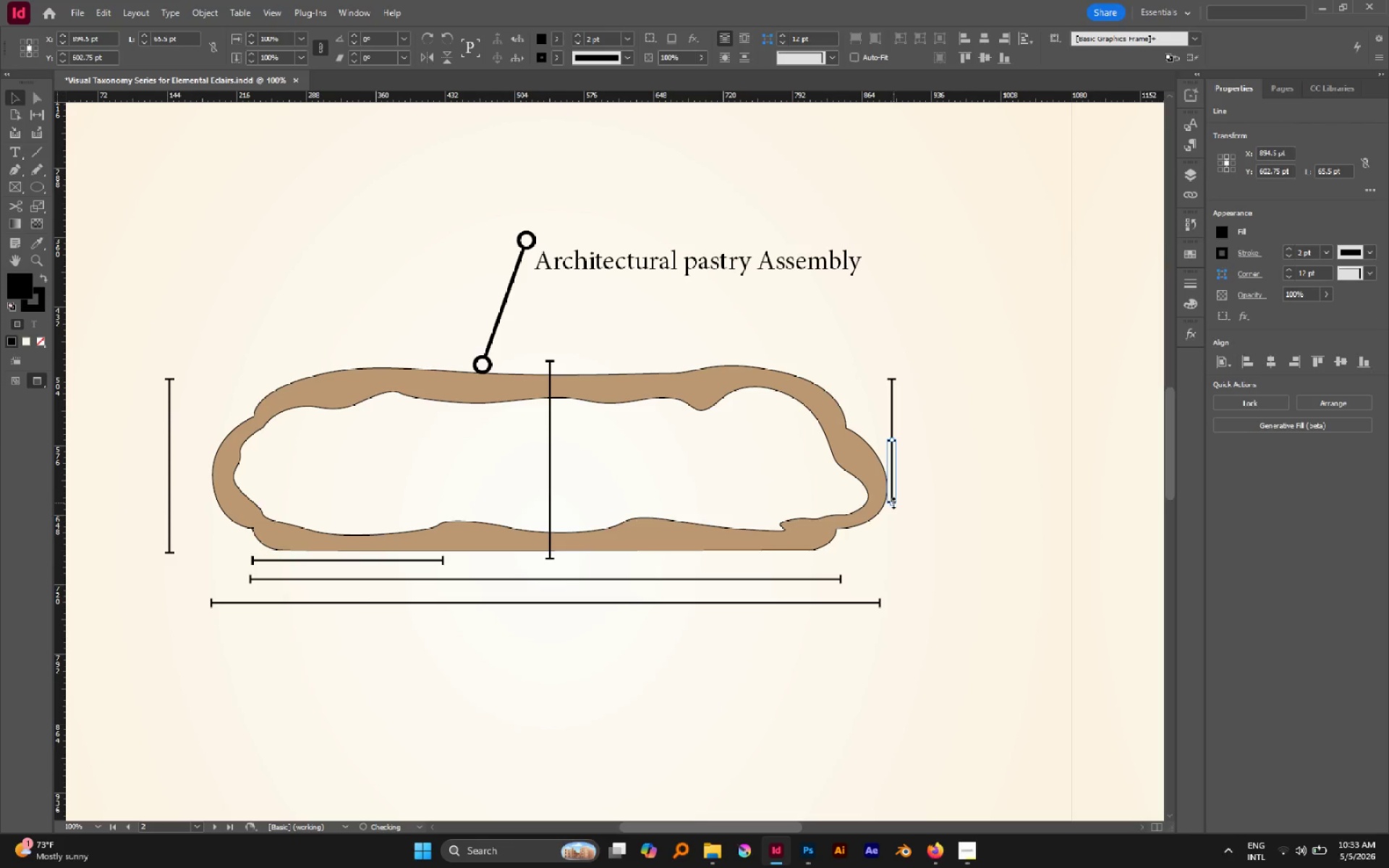 
left_click_drag(start_coordinate=[893, 503], to_coordinate=[898, 555])
 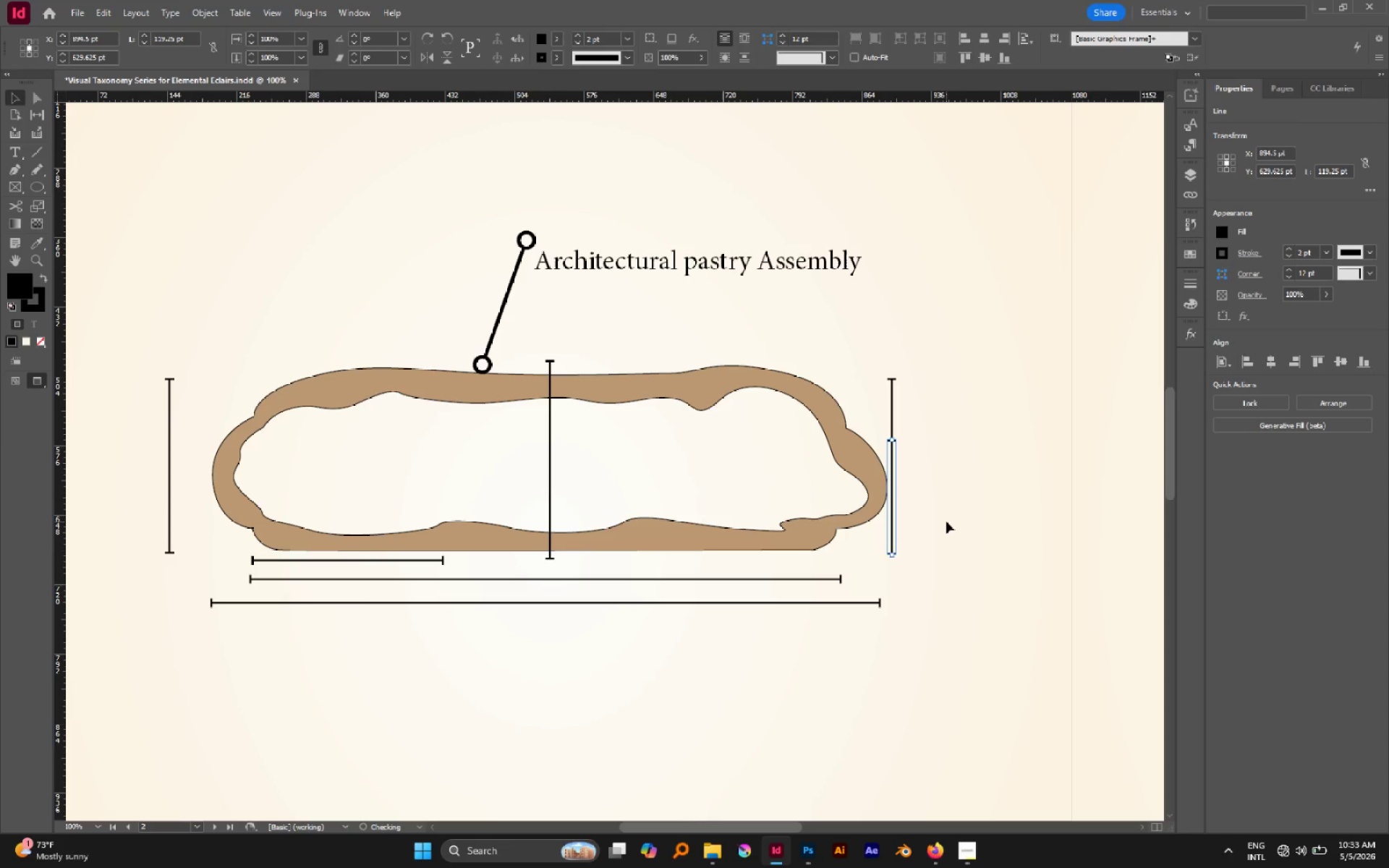 
left_click([946, 522])
 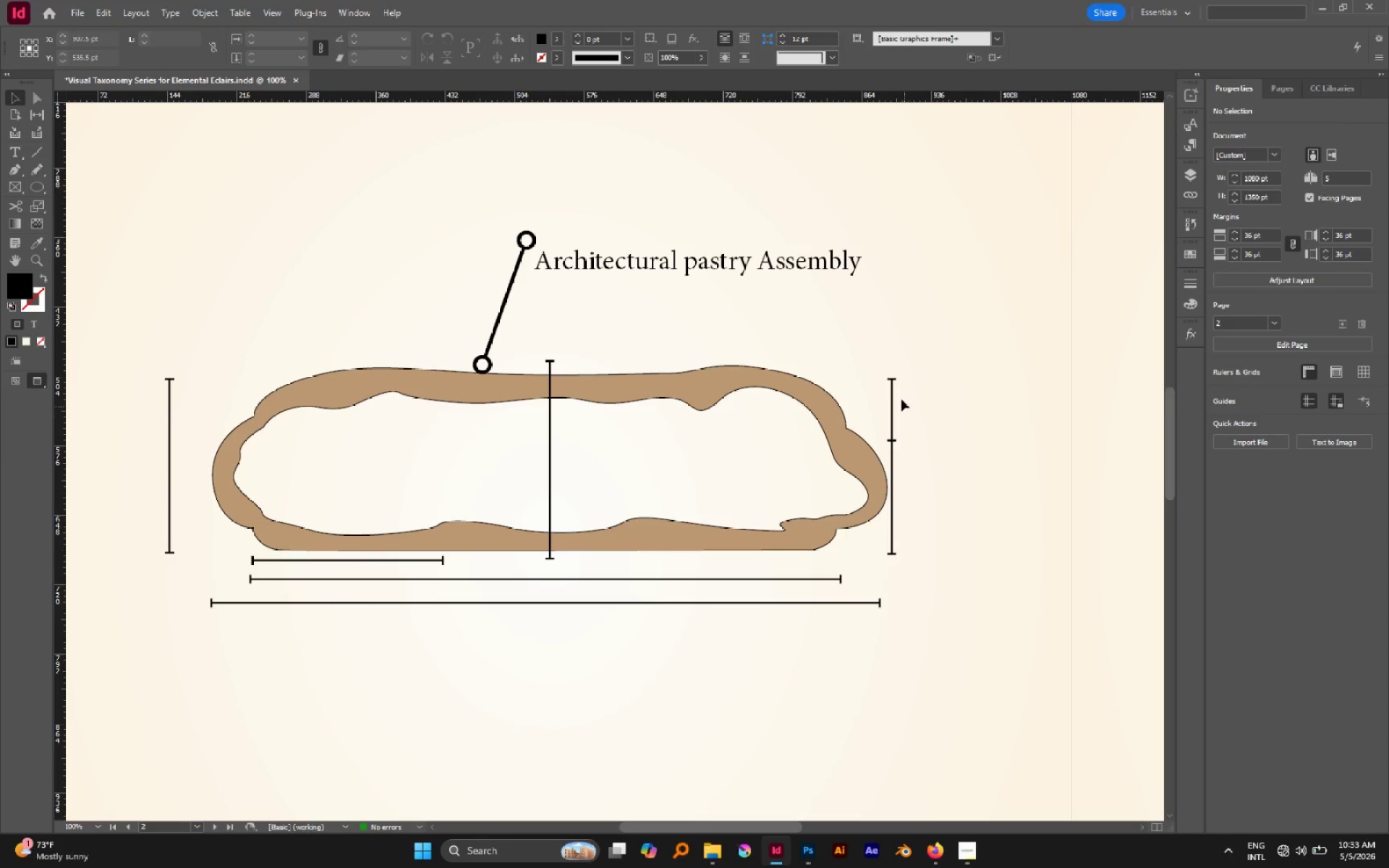 
hold_key(key=AltLeft, duration=1.47)
scroll: coordinate [909, 417], scroll_direction: up, amount: 8.0
 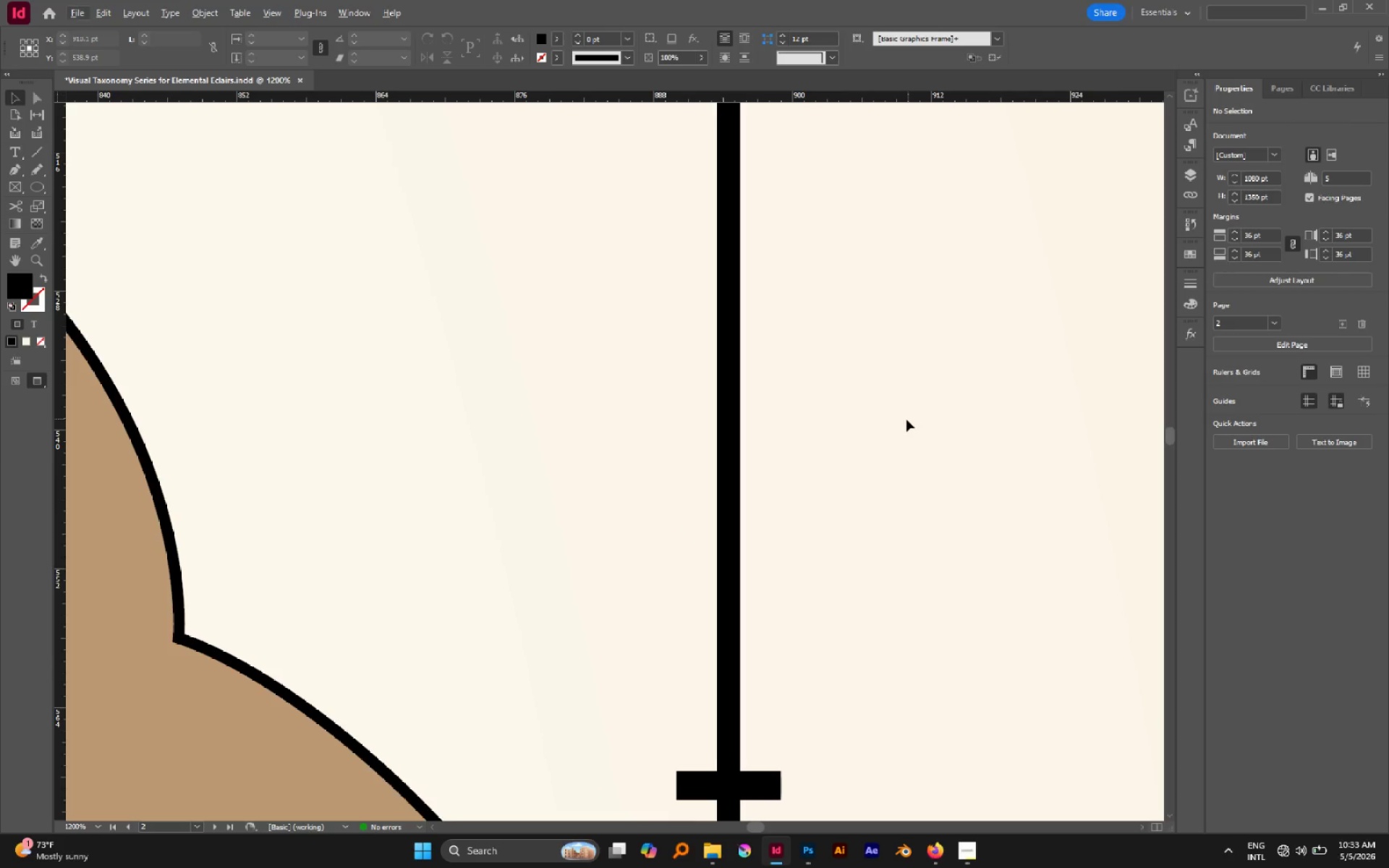 
hold_key(key=AltLeft, duration=0.78)
scroll: coordinate [868, 433], scroll_direction: down, amount: 3.0
 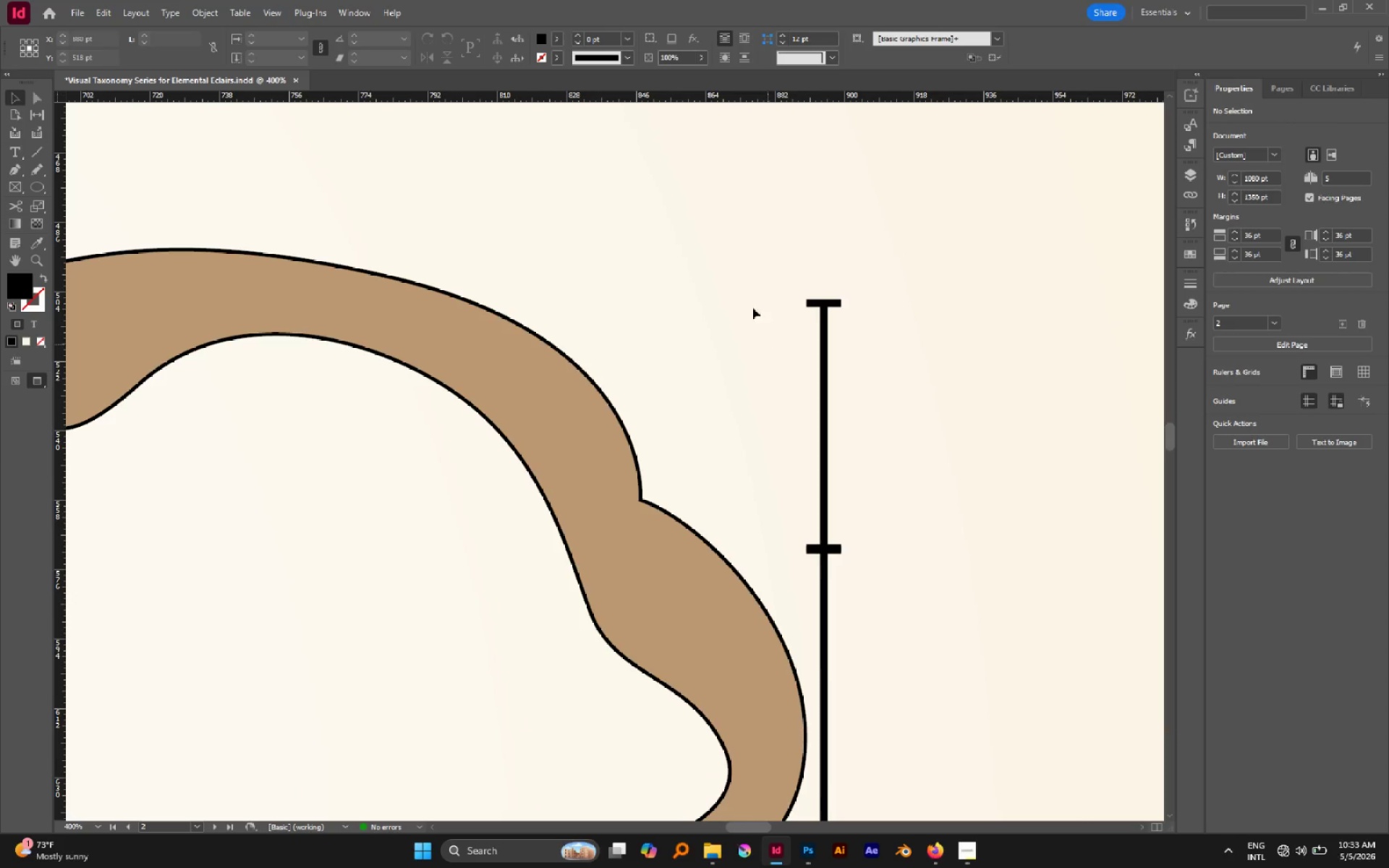 
type(aa)
 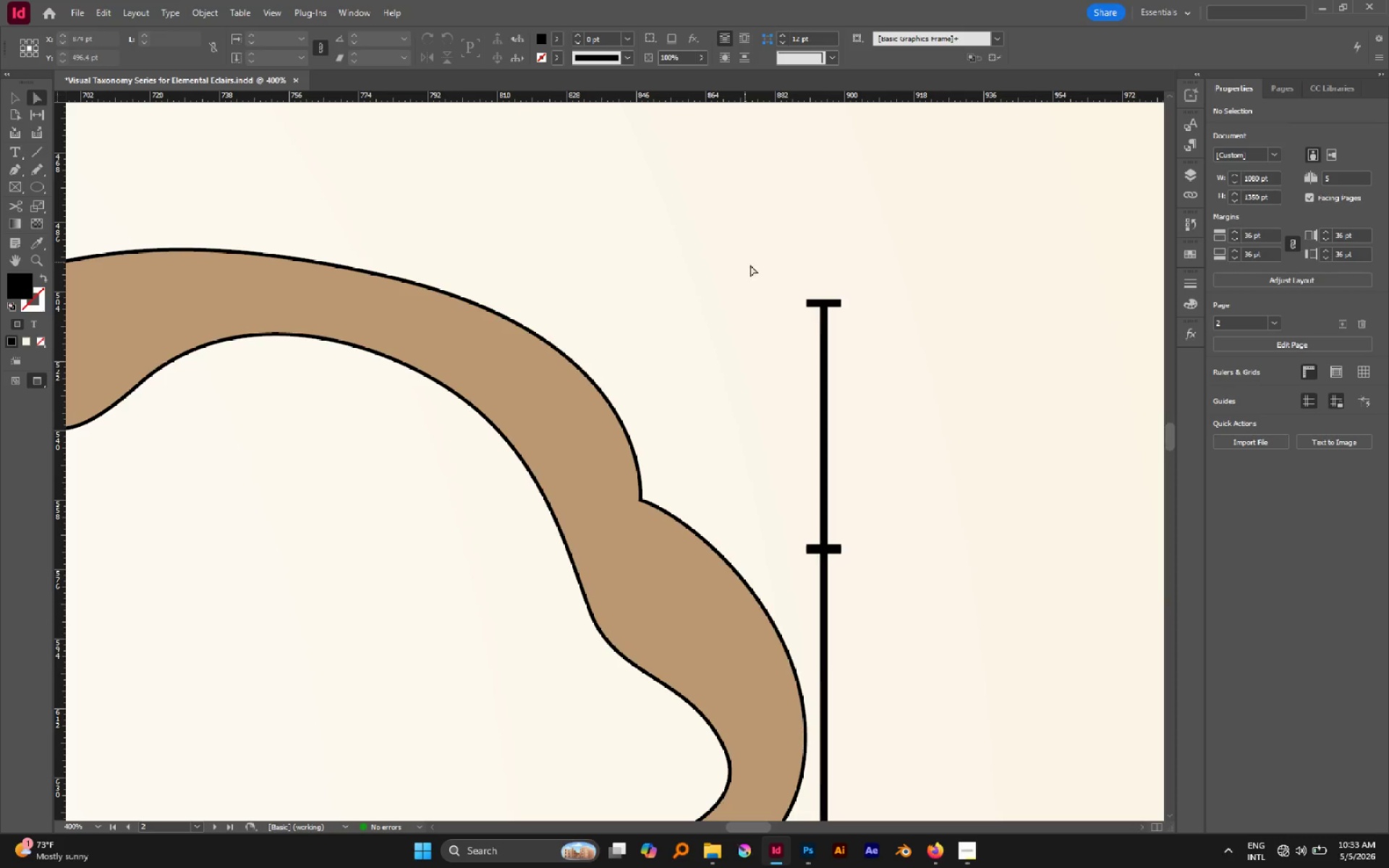 
left_click_drag(start_coordinate=[744, 262], to_coordinate=[937, 362])
 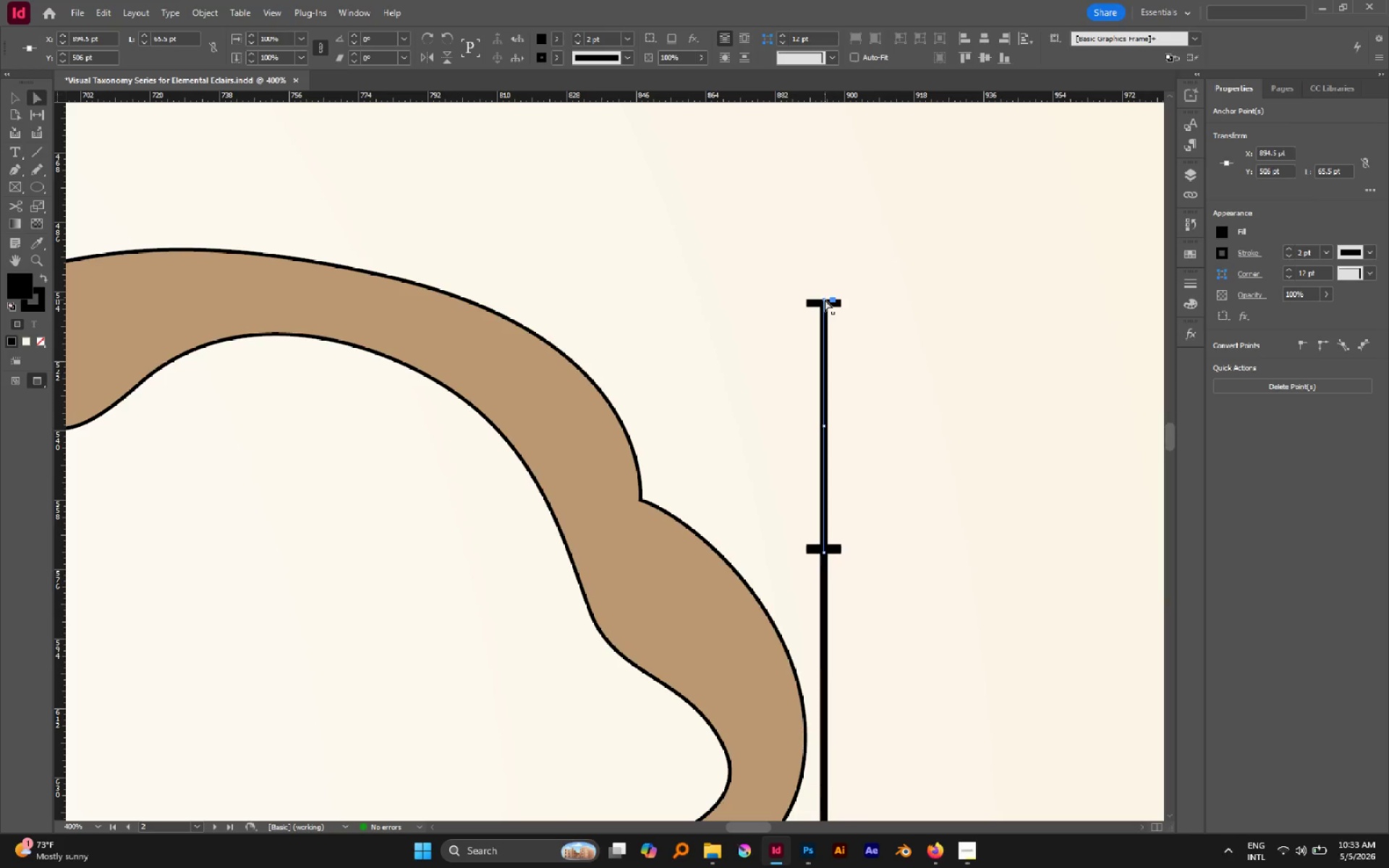 
left_click_drag(start_coordinate=[824, 299], to_coordinate=[824, 258])
 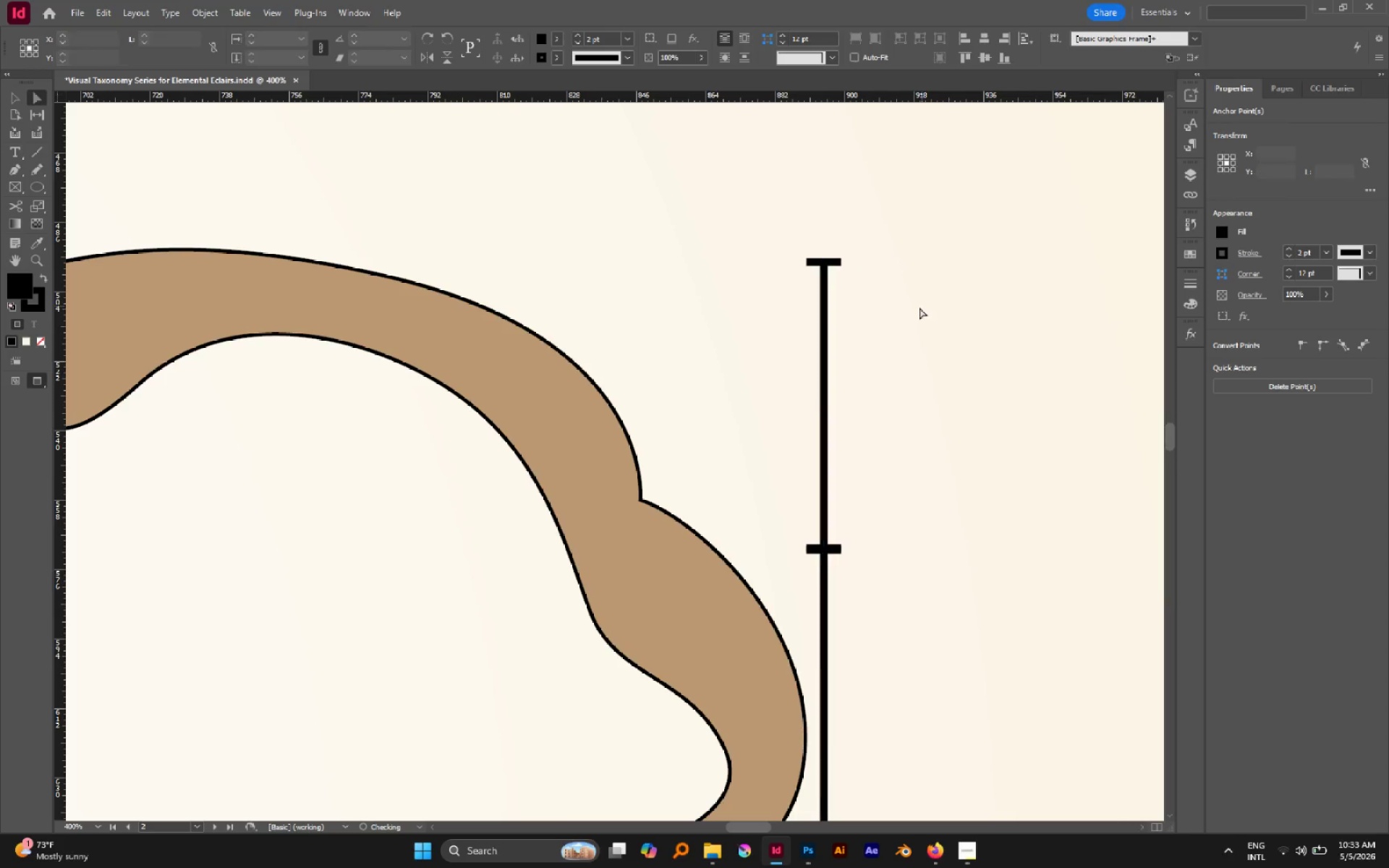 
hold_key(key=ShiftLeft, duration=0.72)
 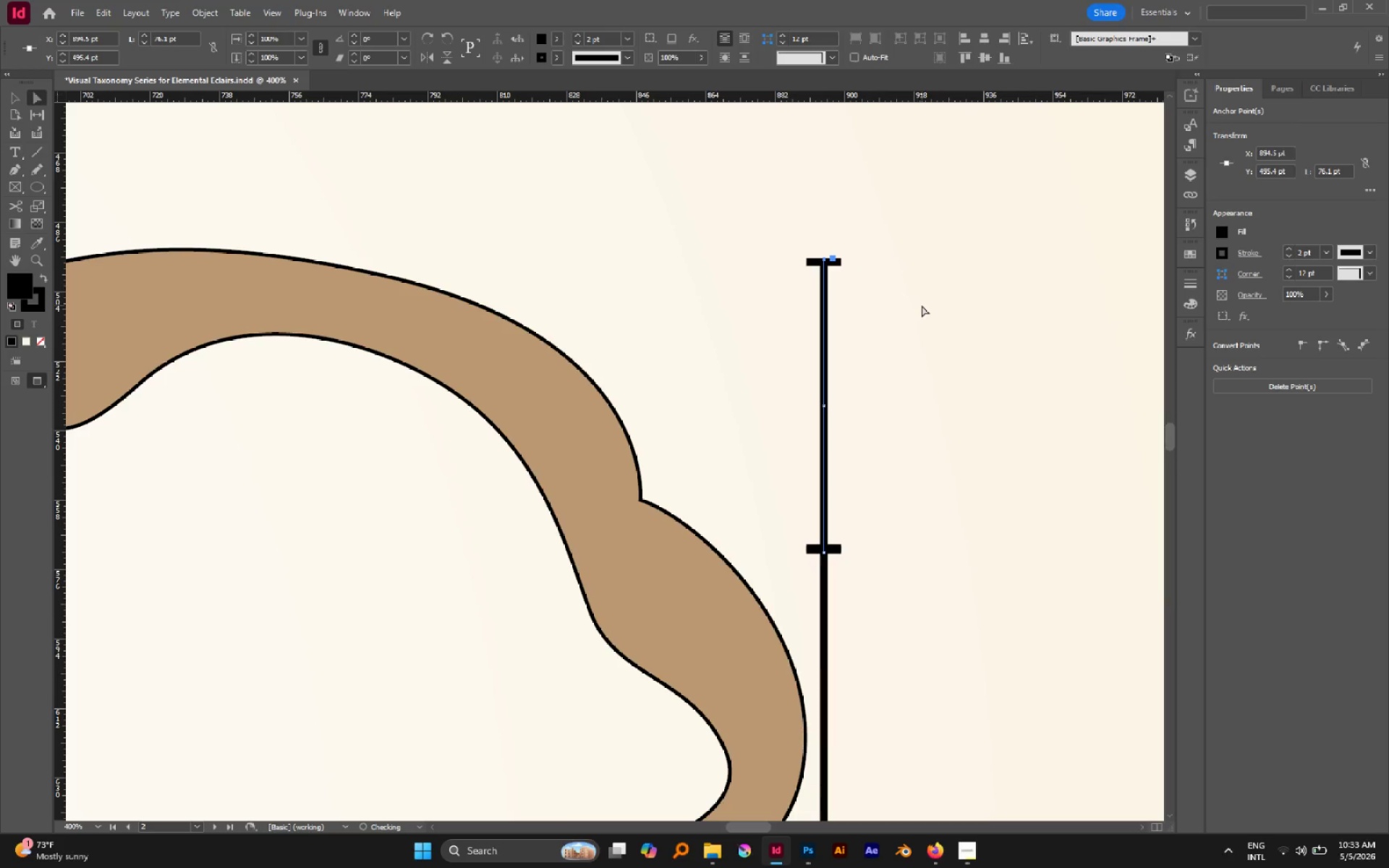 
left_click([922, 305])
 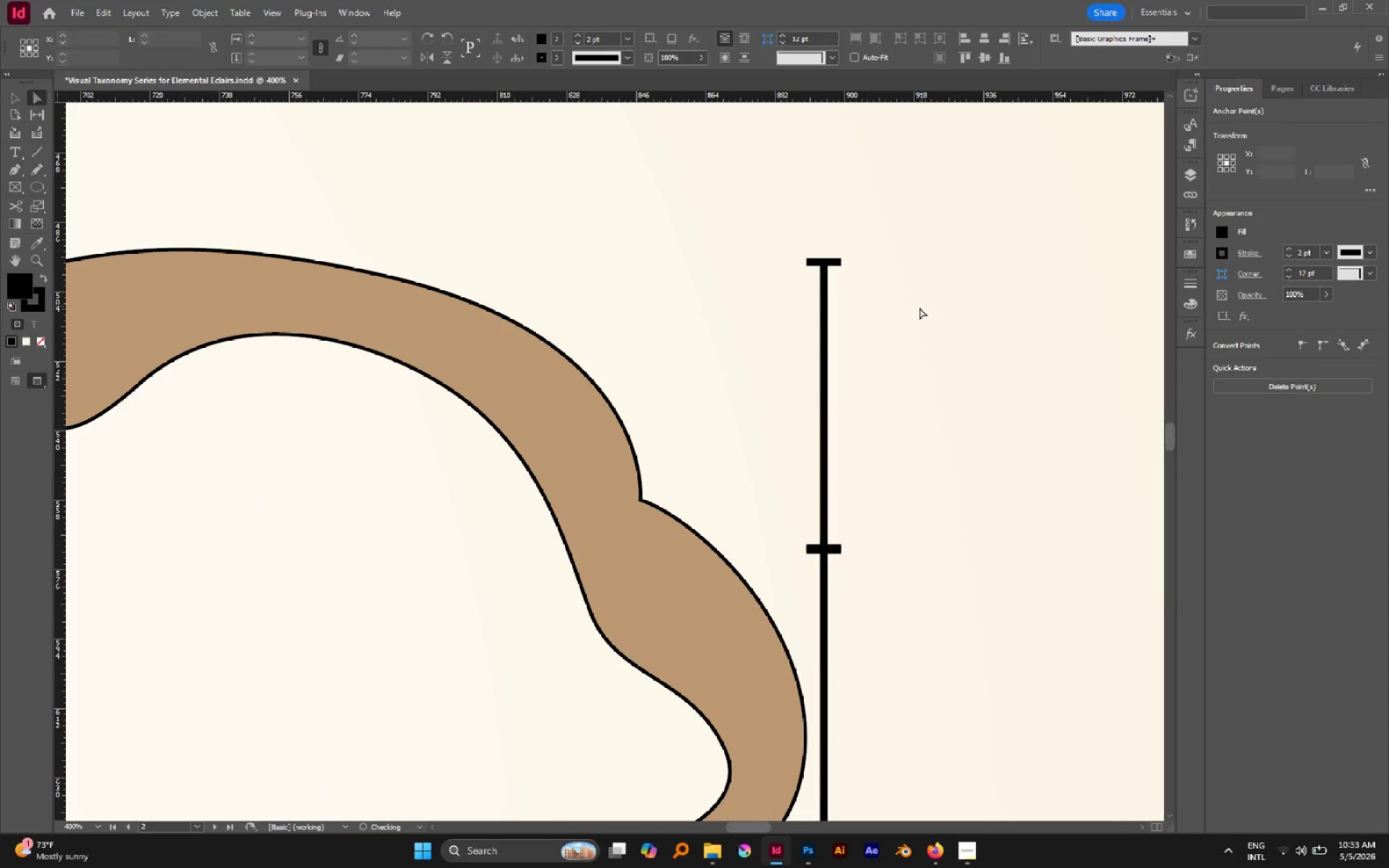 
hold_key(key=AltLeft, duration=1.03)
scroll: coordinate [912, 315], scroll_direction: down, amount: 4.0
 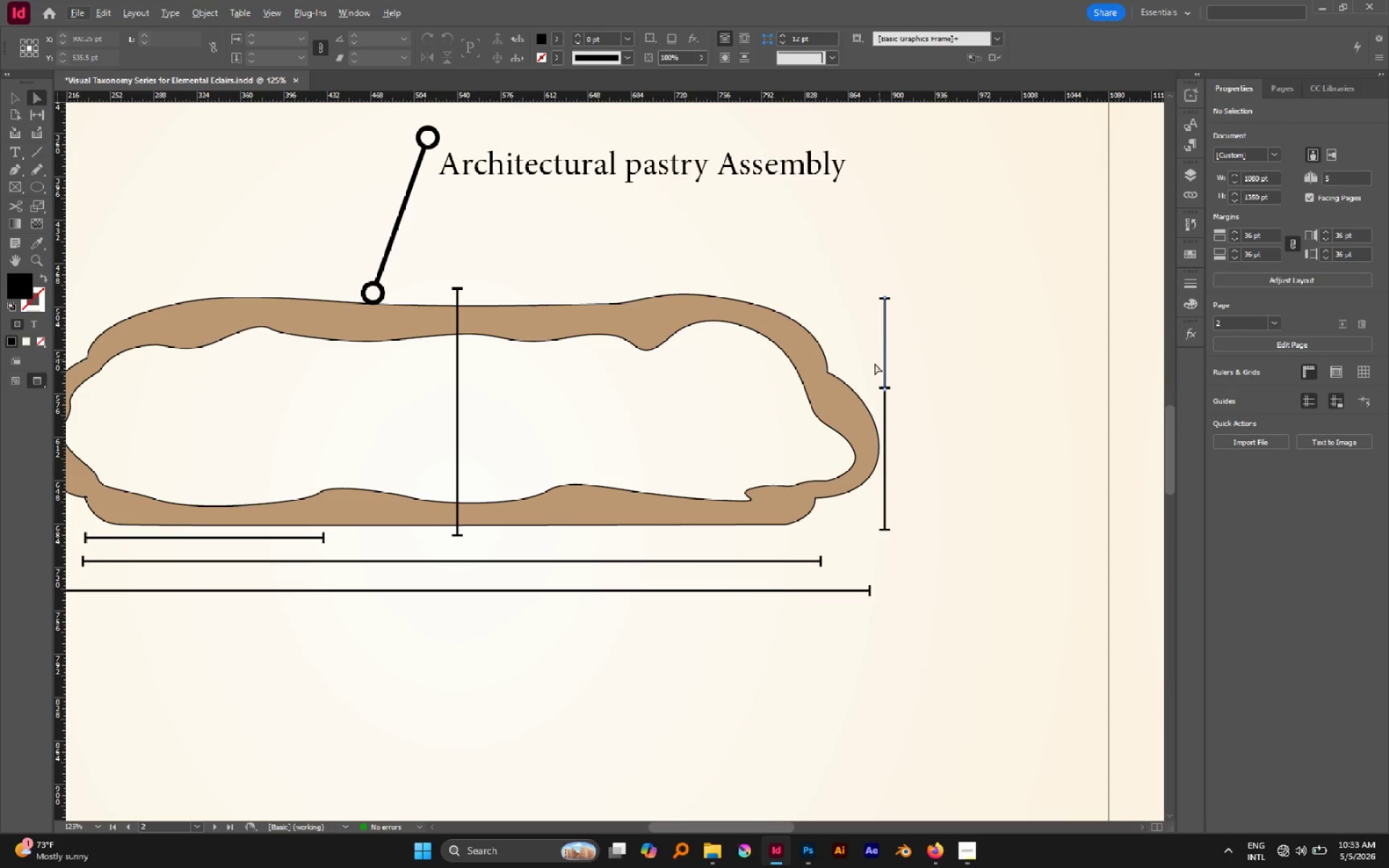 
key(Alt+AltLeft)
 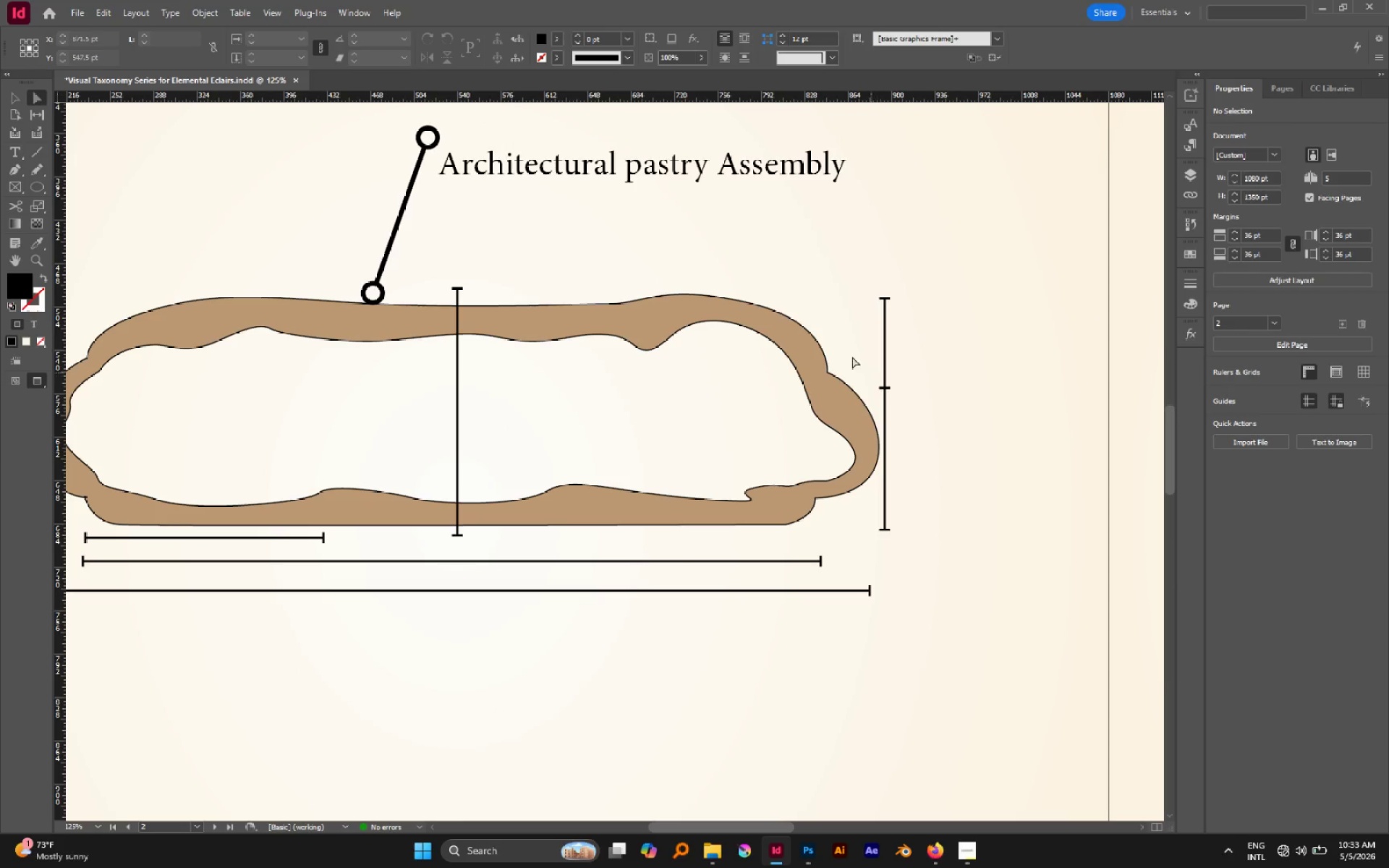 
hold_key(key=Space, duration=0.42)
 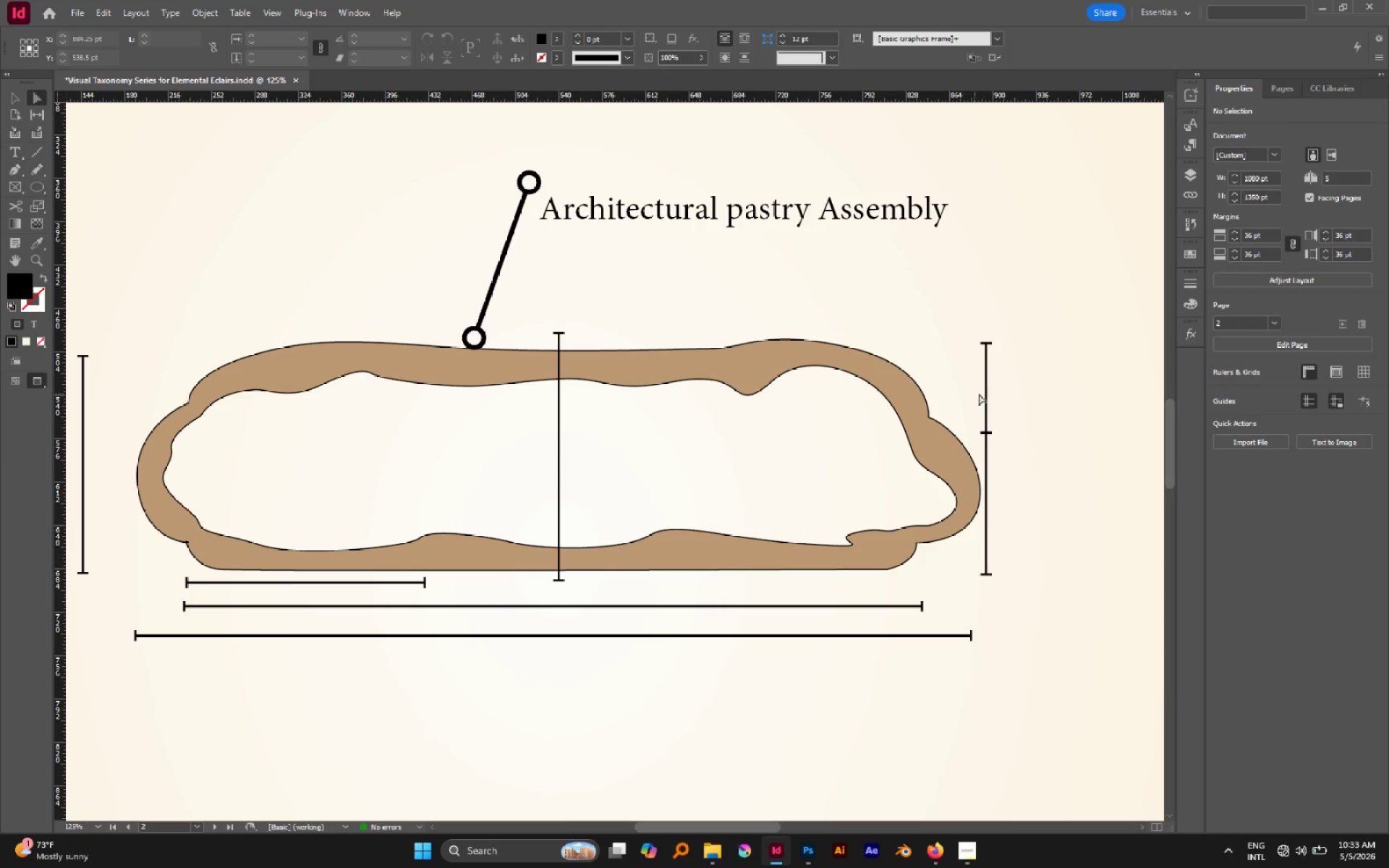 
left_click_drag(start_coordinate=[837, 345], to_coordinate=[938, 390])
 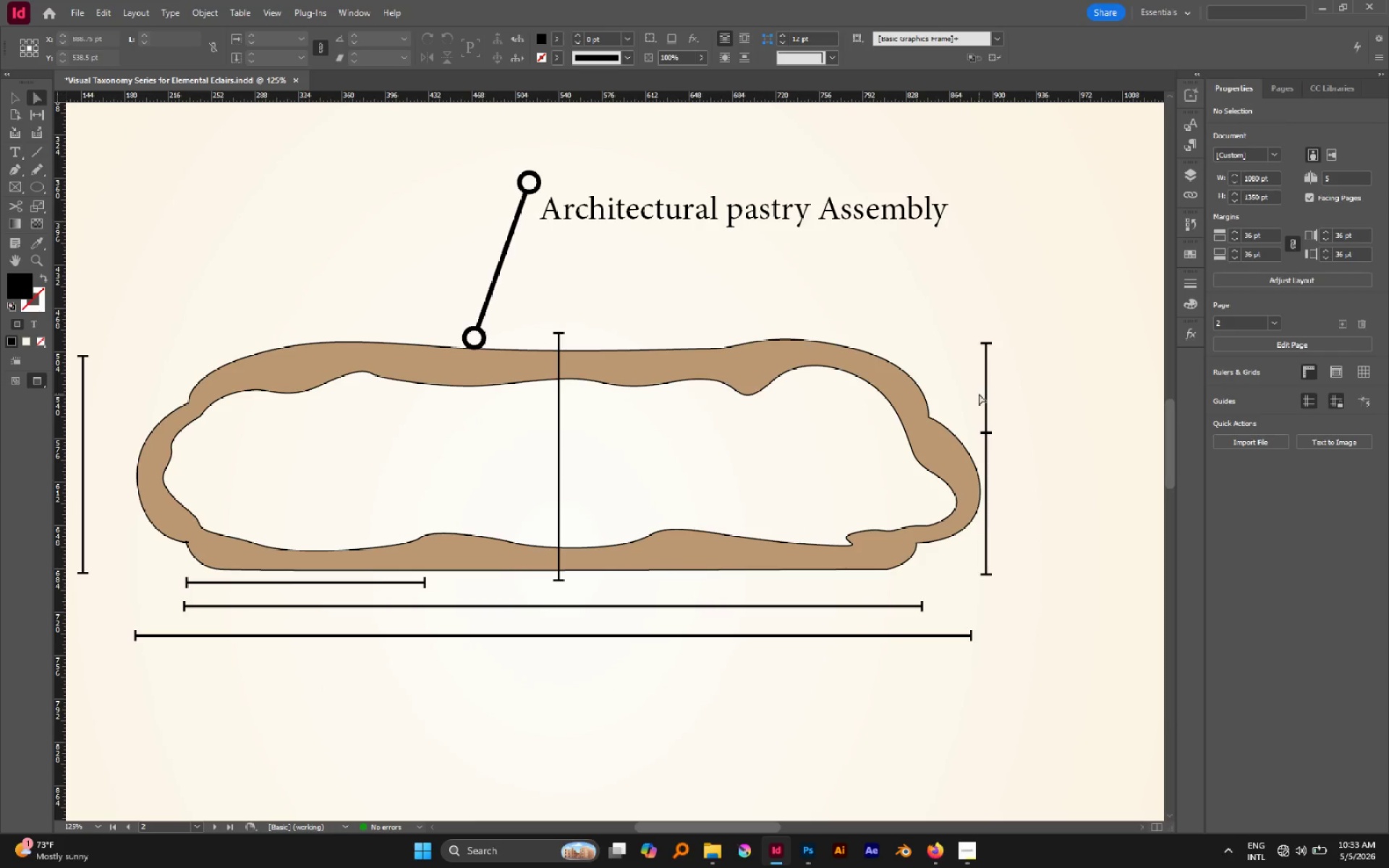 
key(V)
 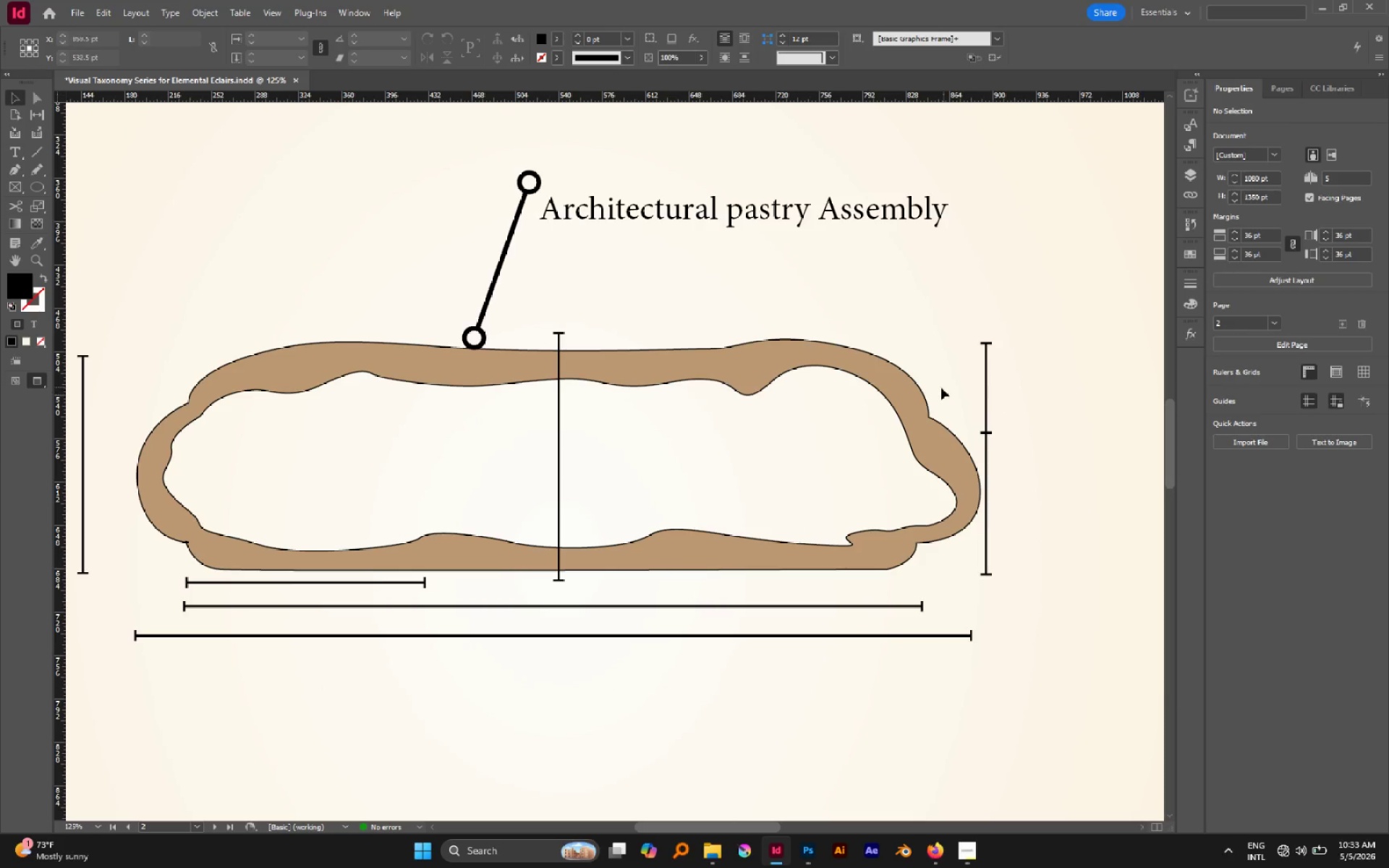 
hold_key(key=Space, duration=0.86)
 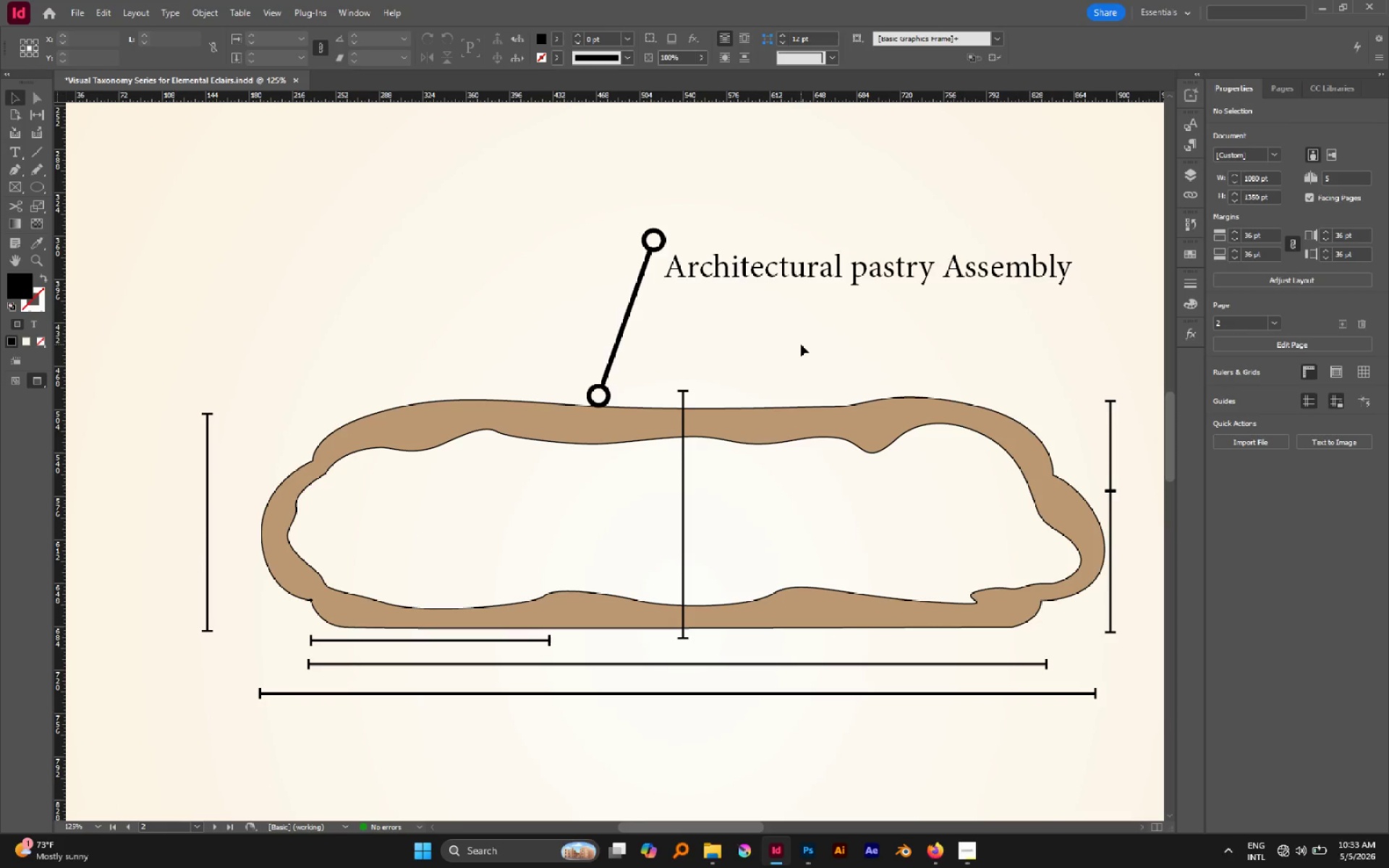 
left_click_drag(start_coordinate=[765, 351], to_coordinate=[890, 409])
 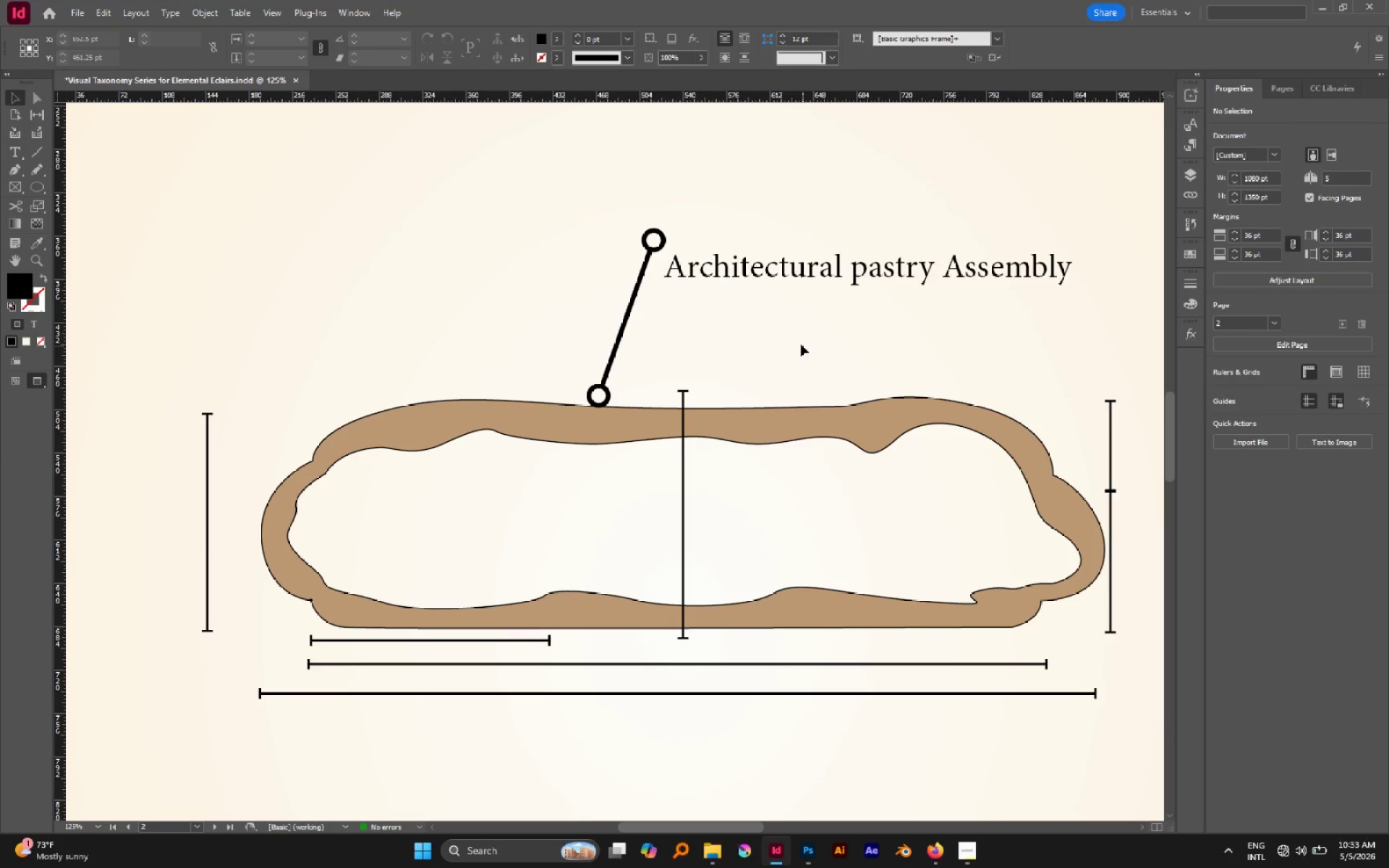 
left_click([801, 344])
 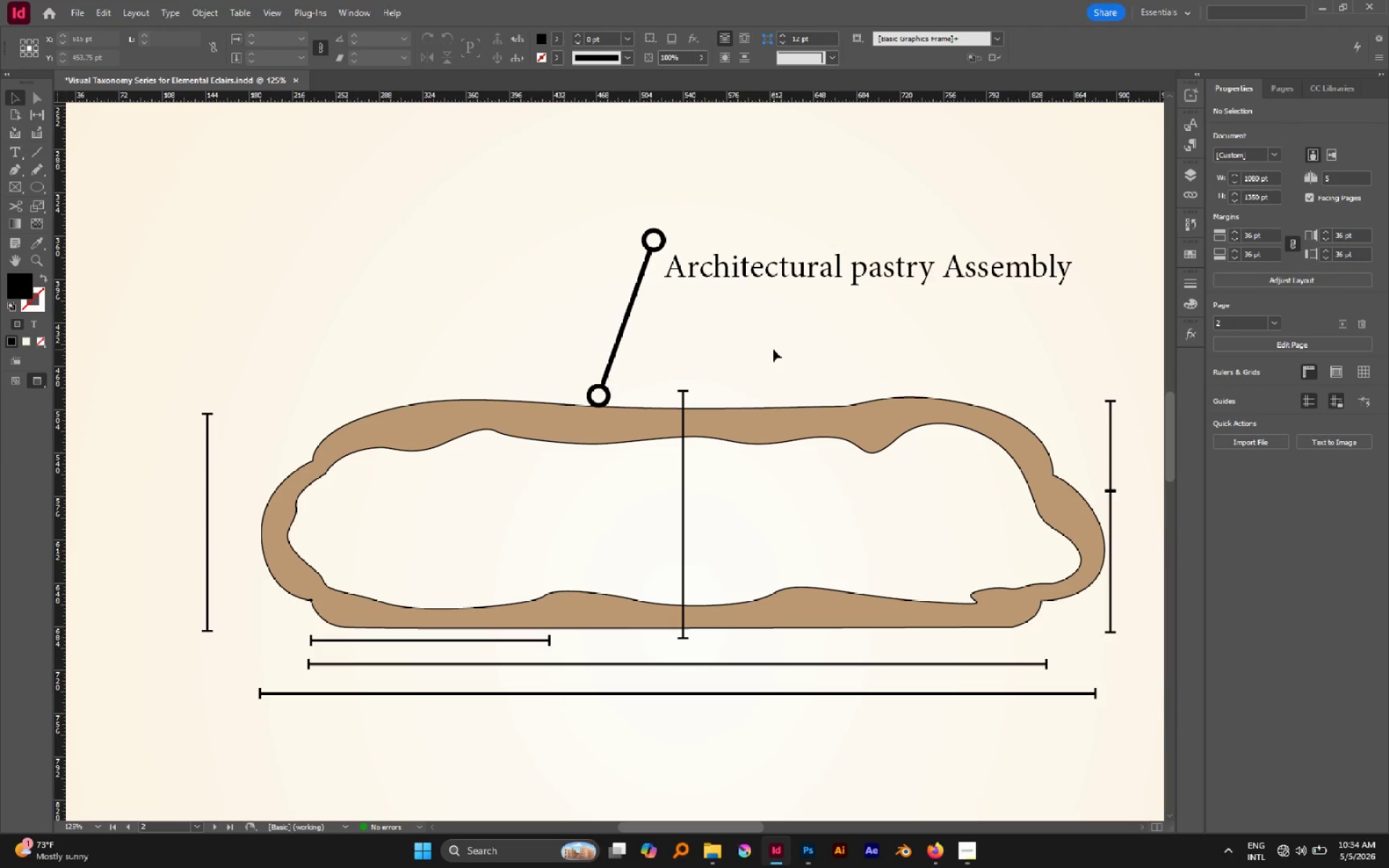 
key(P)
 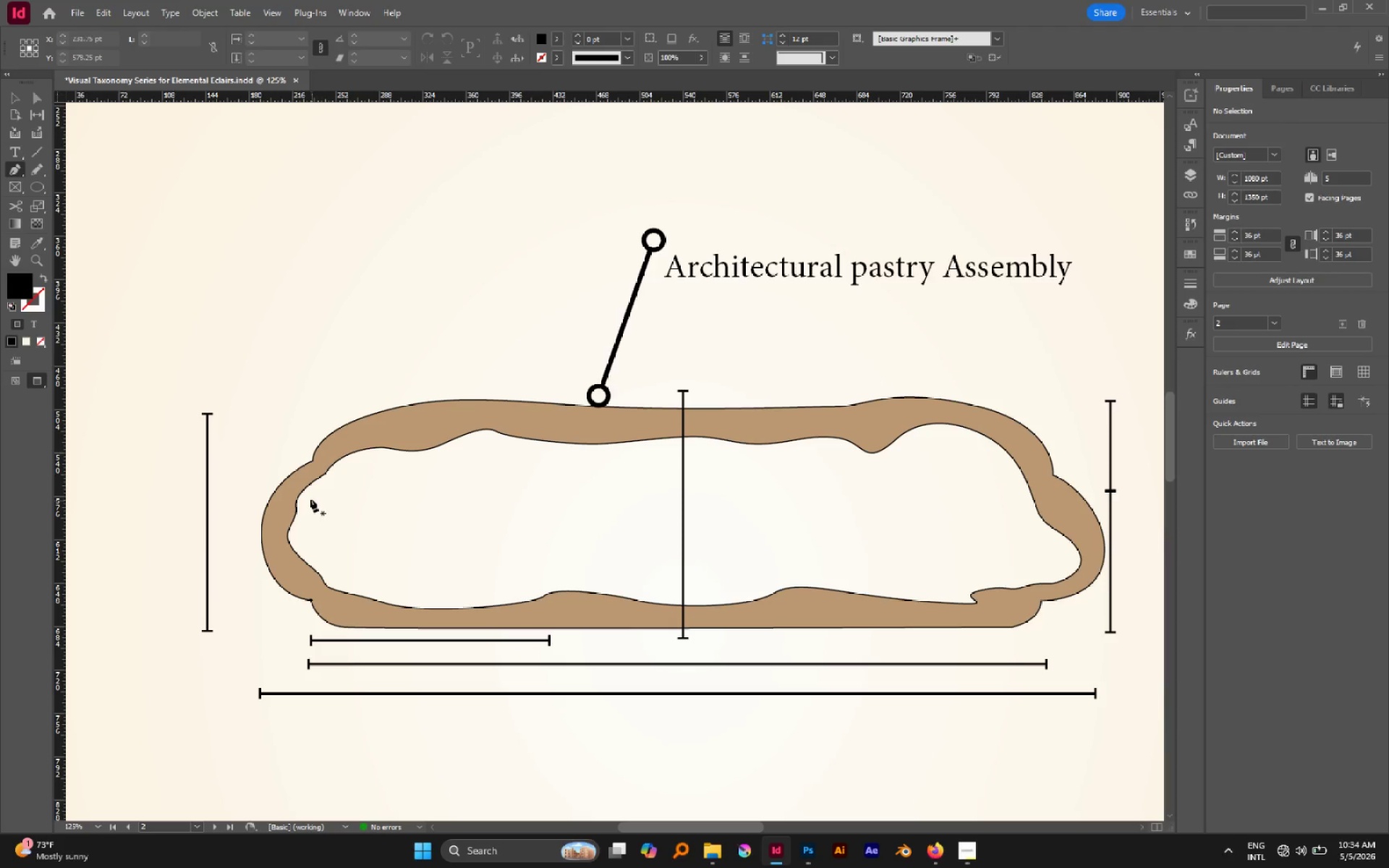 
left_click_drag(start_coordinate=[305, 501], to_coordinate=[307, 512])
 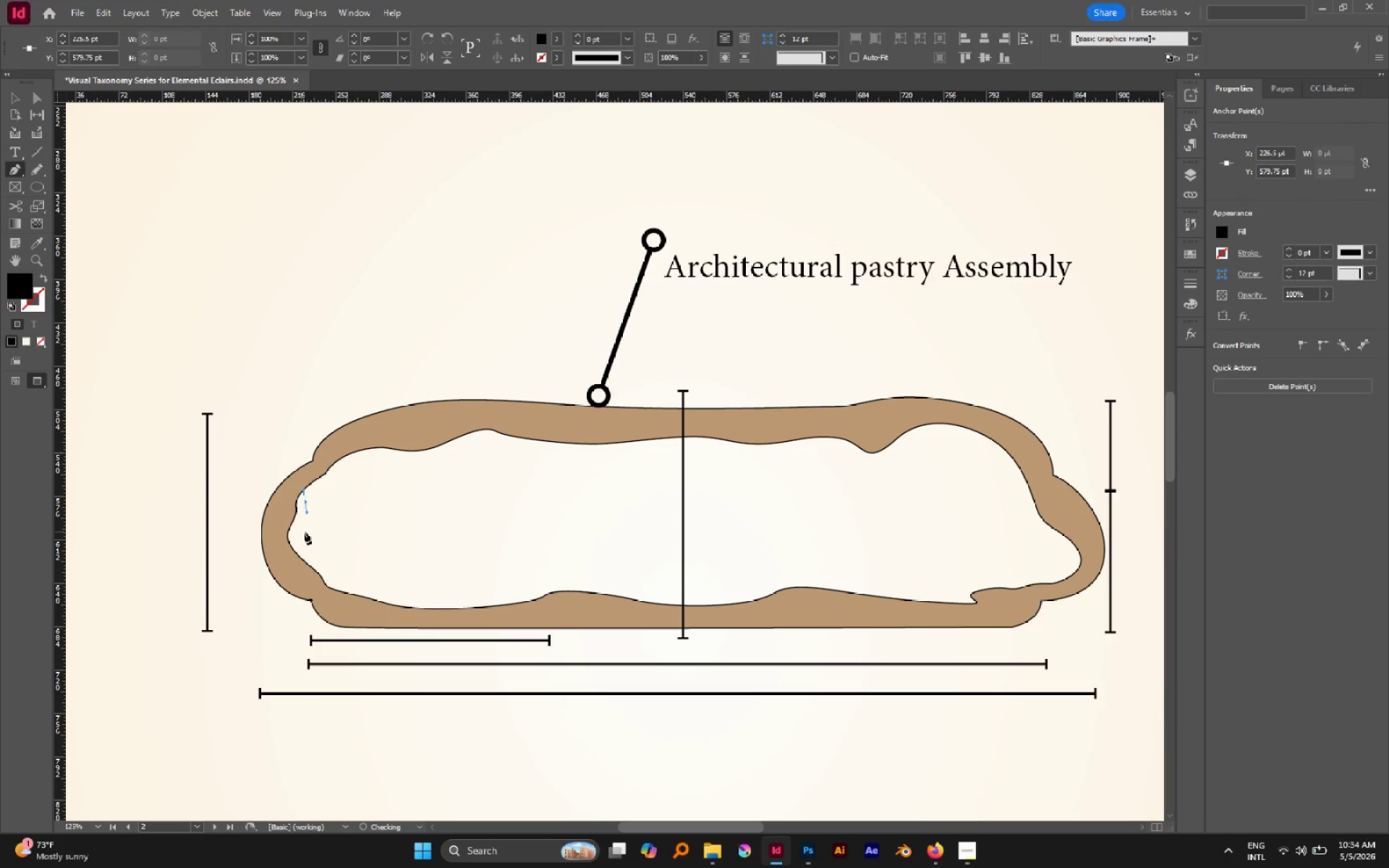 
left_click_drag(start_coordinate=[305, 532], to_coordinate=[294, 543])
 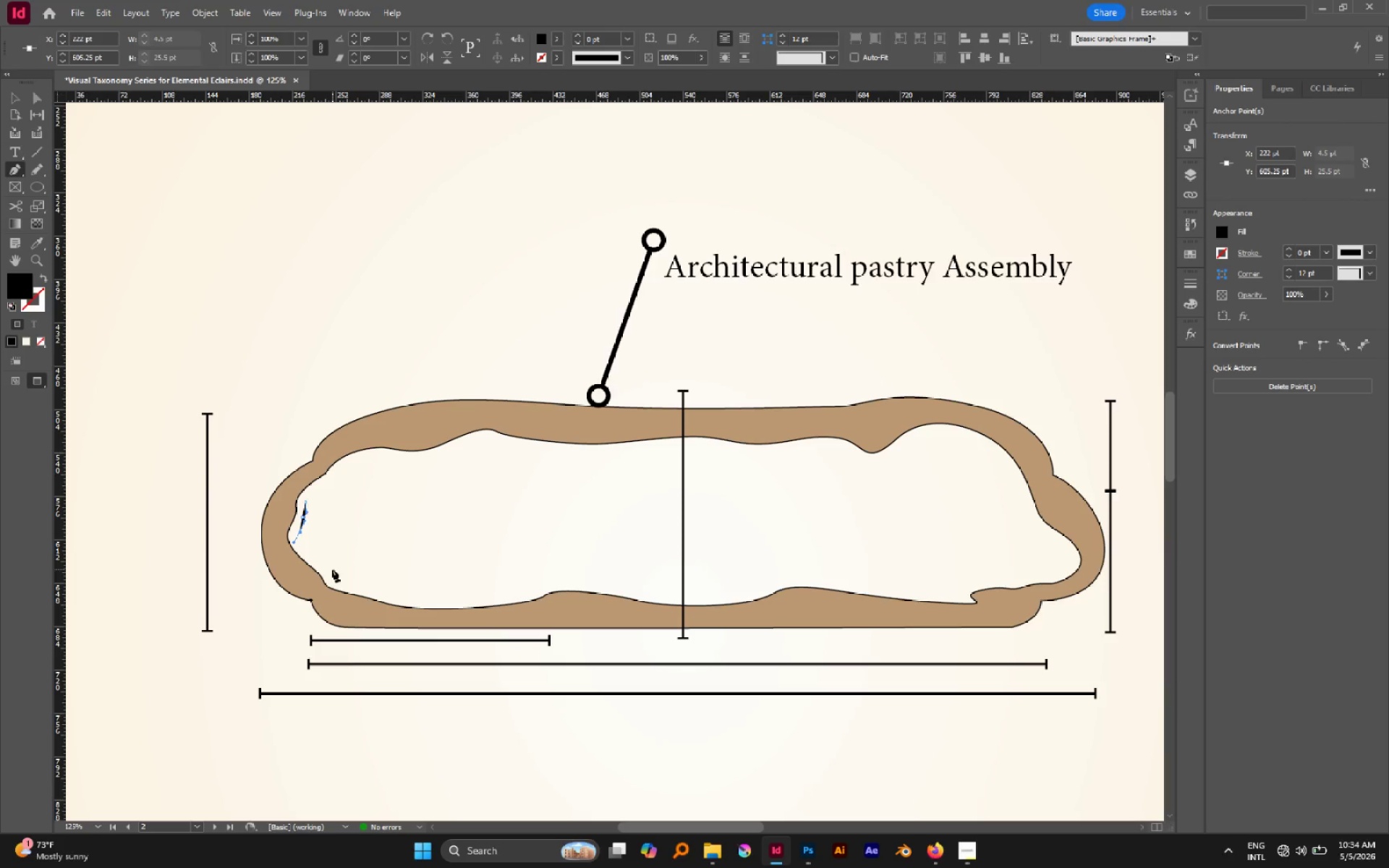 
hold_key(key=Space, duration=0.73)
 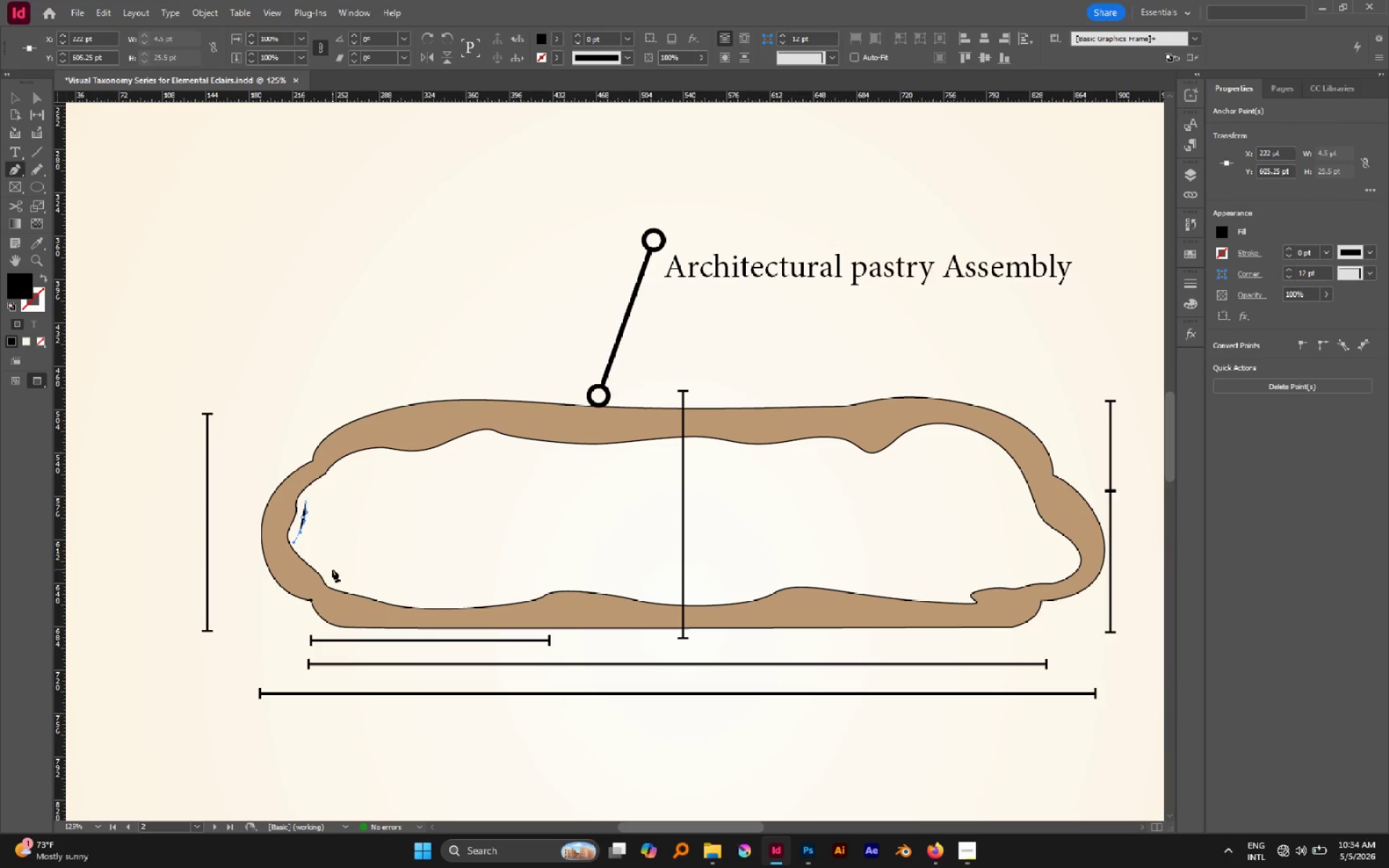 
left_click_drag(start_coordinate=[332, 570], to_coordinate=[335, 584])
 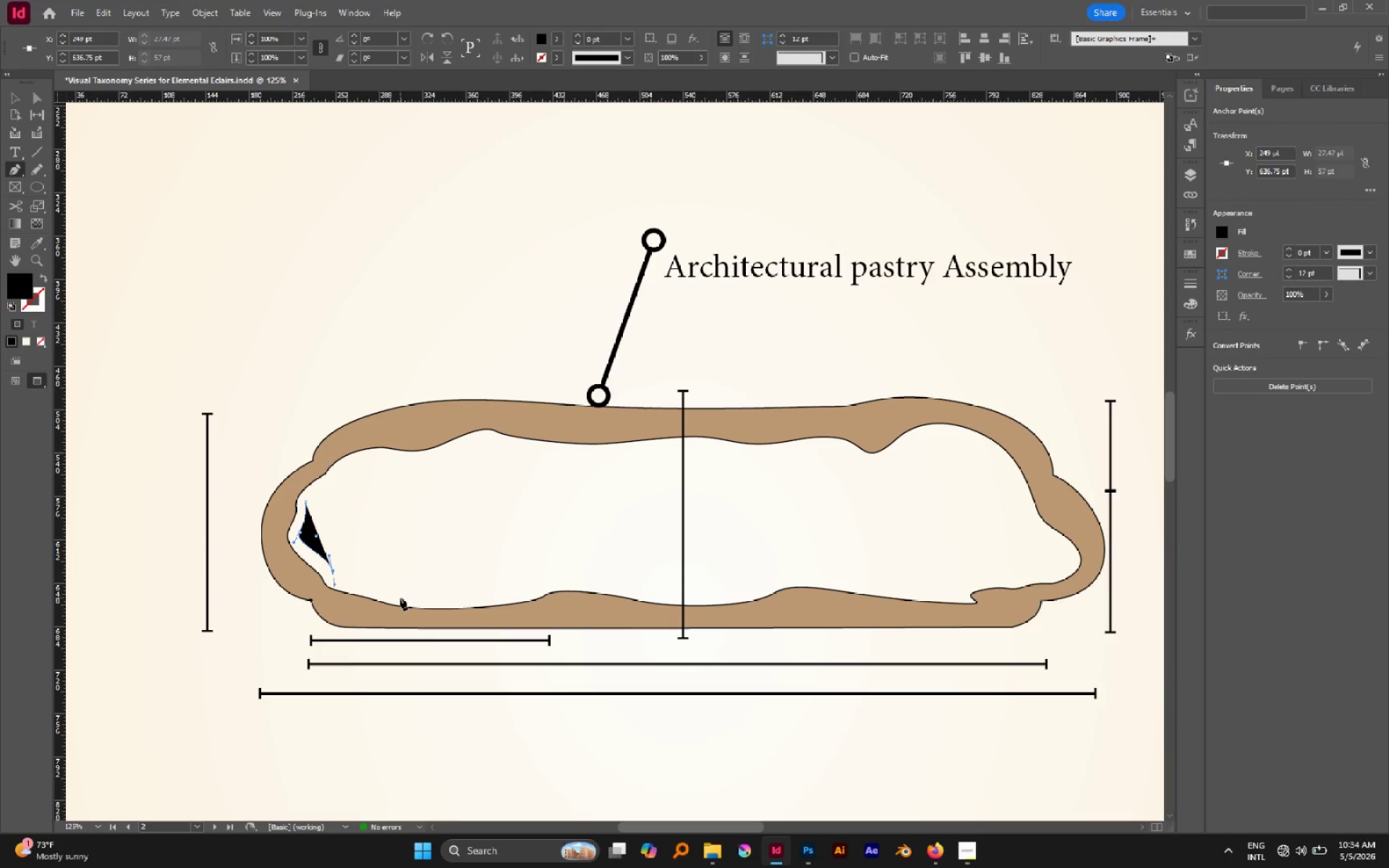 
left_click_drag(start_coordinate=[399, 597], to_coordinate=[407, 610])
 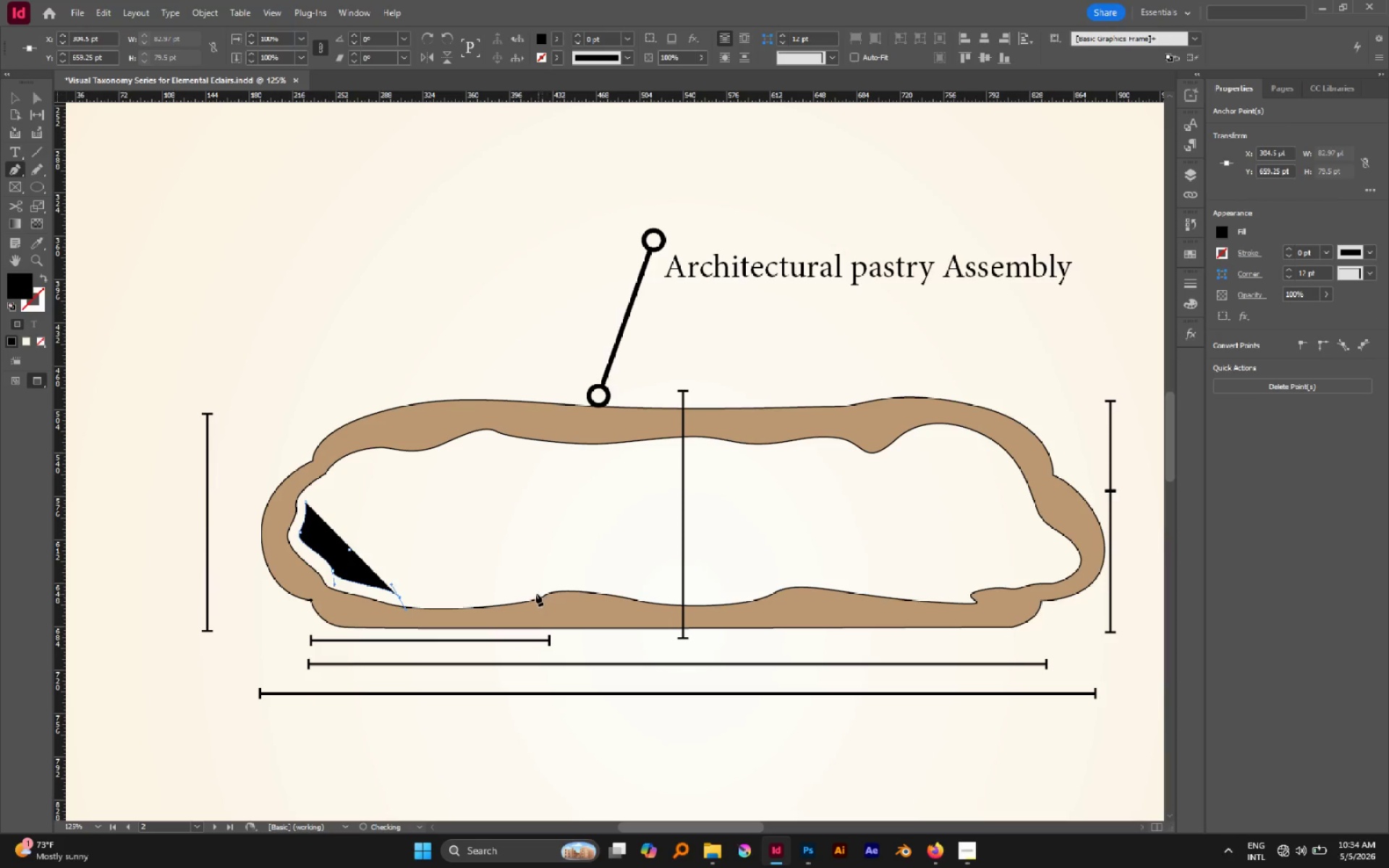 
left_click_drag(start_coordinate=[533, 592], to_coordinate=[544, 584])
 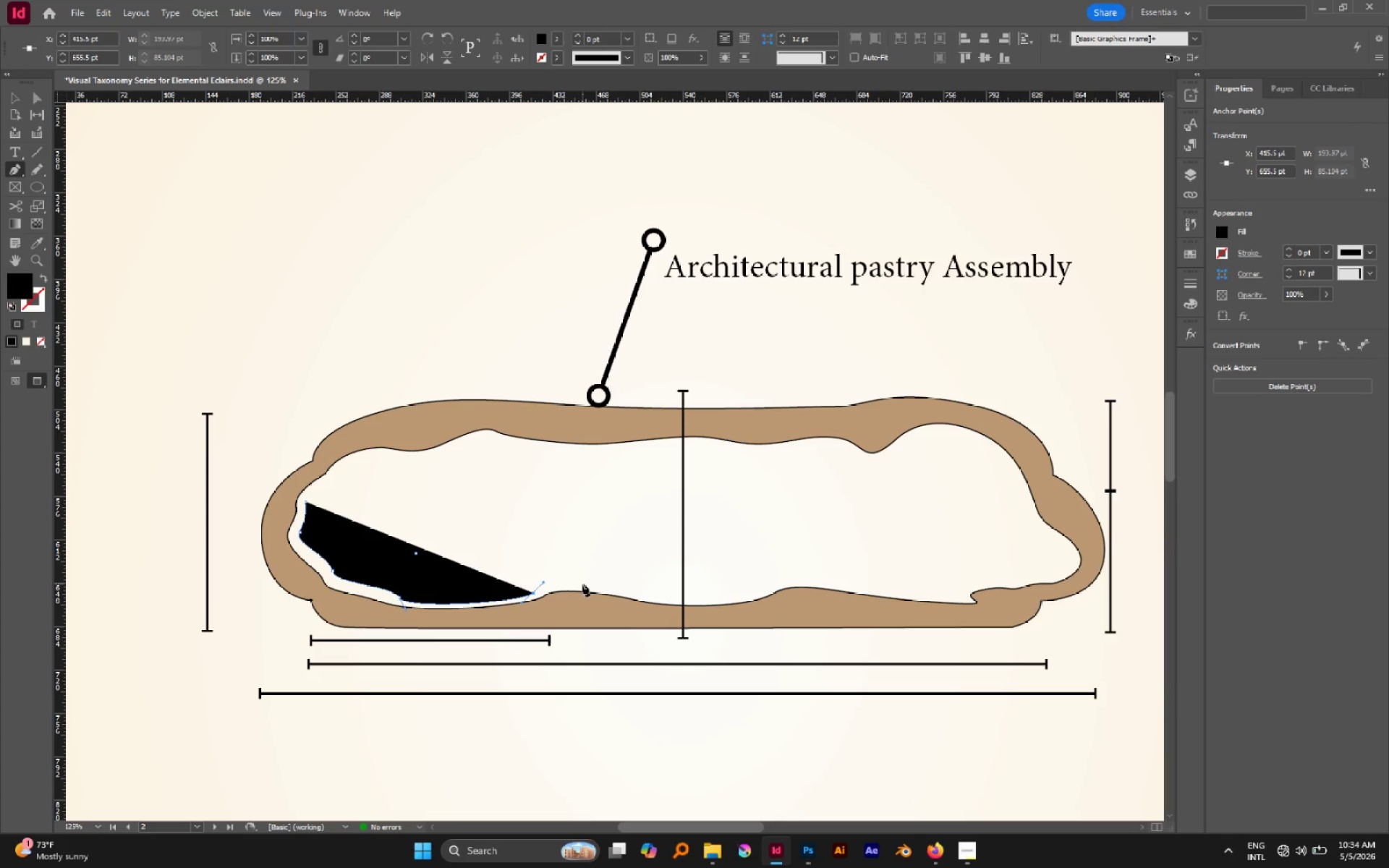 
left_click_drag(start_coordinate=[583, 583], to_coordinate=[590, 584])
 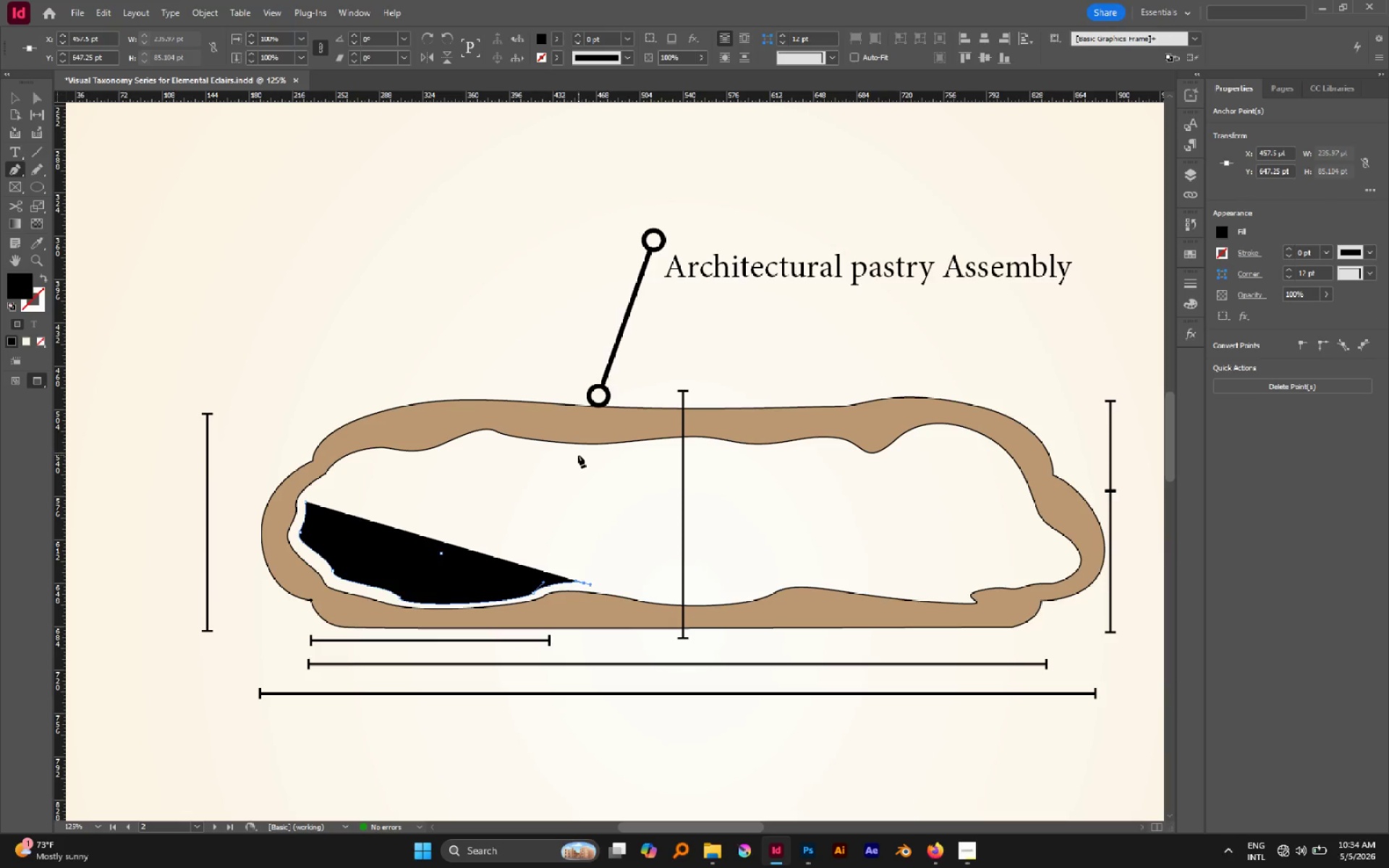 
left_click_drag(start_coordinate=[578, 455], to_coordinate=[579, 478])
 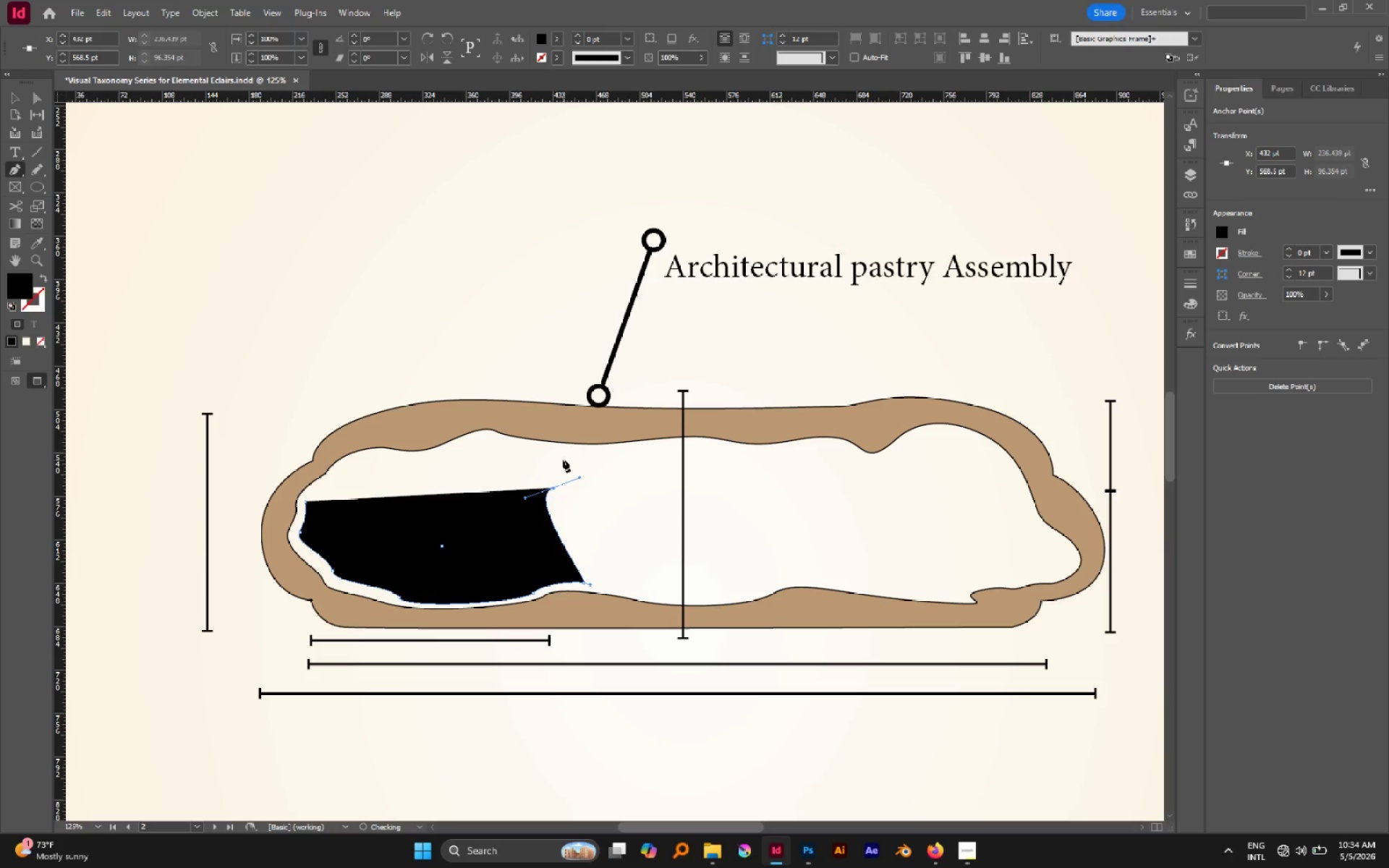 
hold_key(key=Space, duration=0.97)
 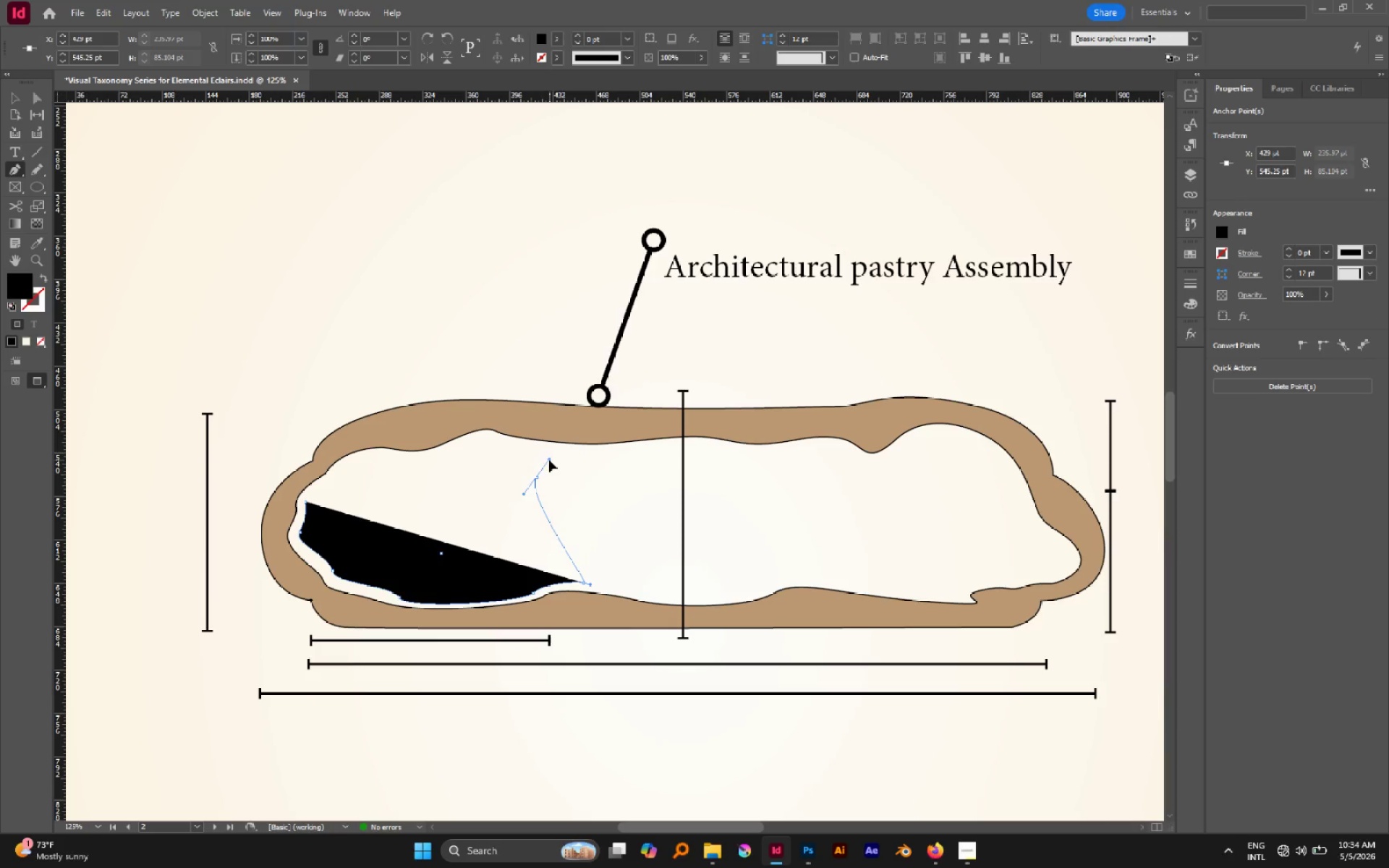 
hold_key(key=Space, duration=0.69)
 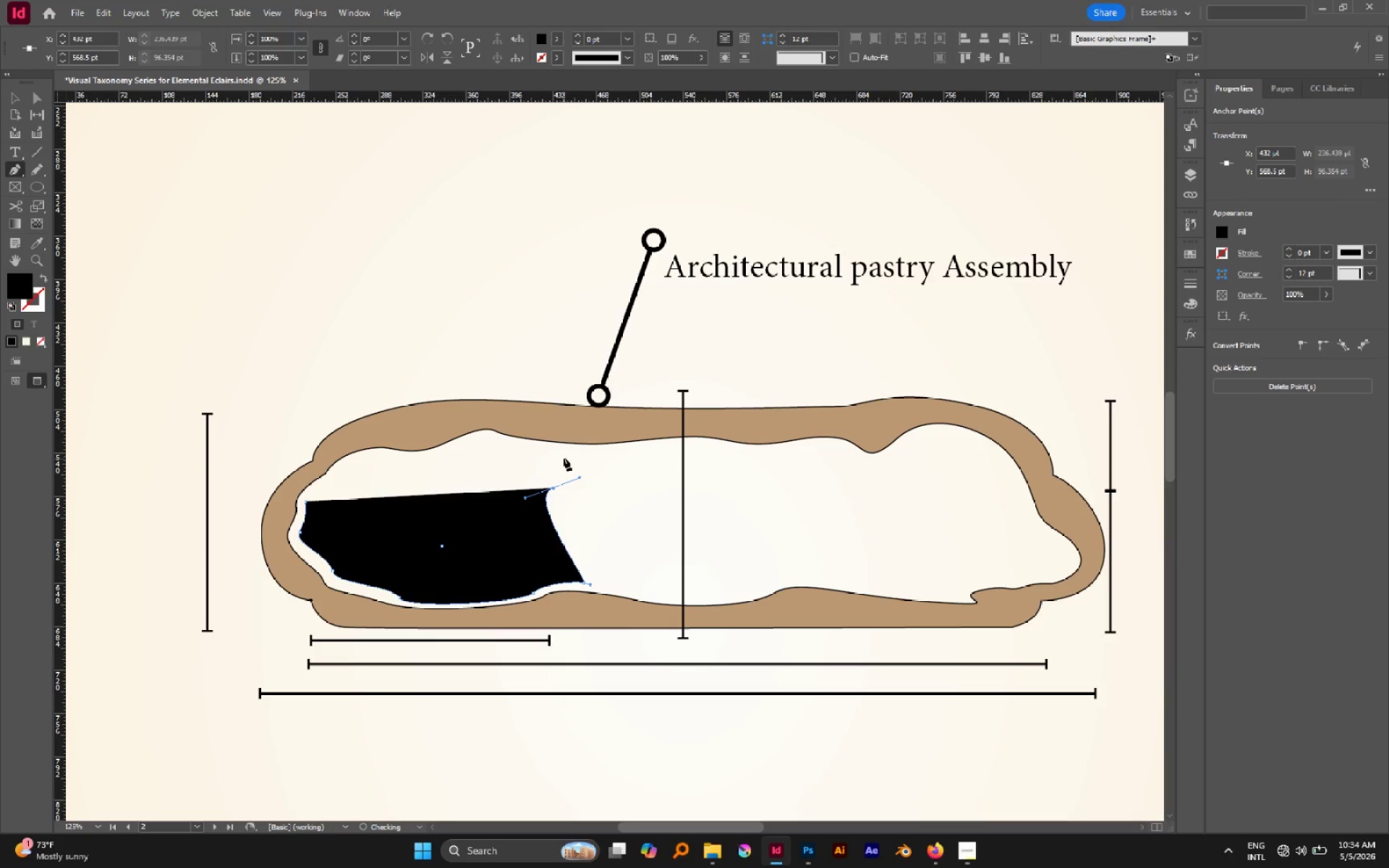 
left_click_drag(start_coordinate=[564, 458], to_coordinate=[549, 452])
 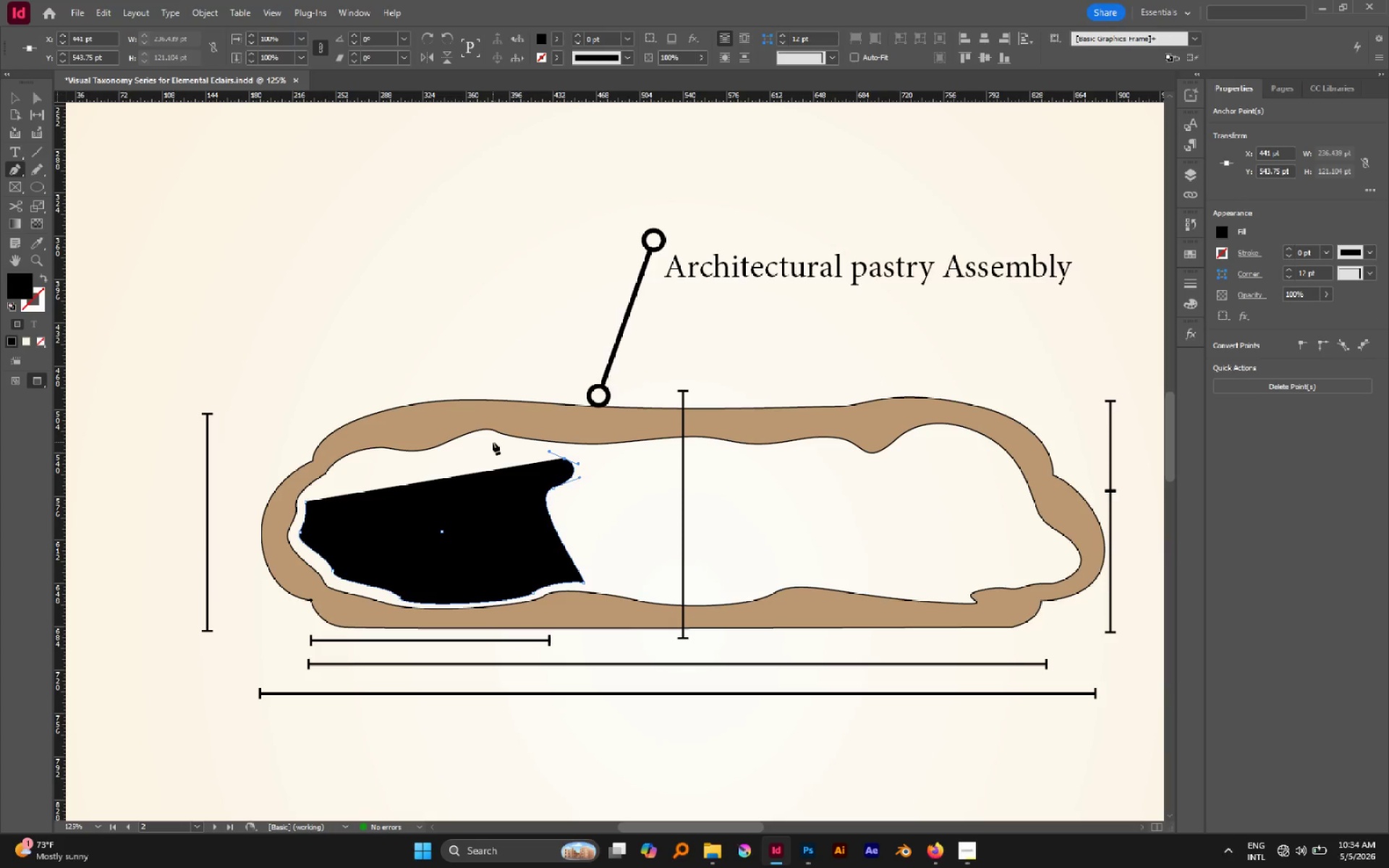 
left_click_drag(start_coordinate=[493, 442], to_coordinate=[481, 433])
 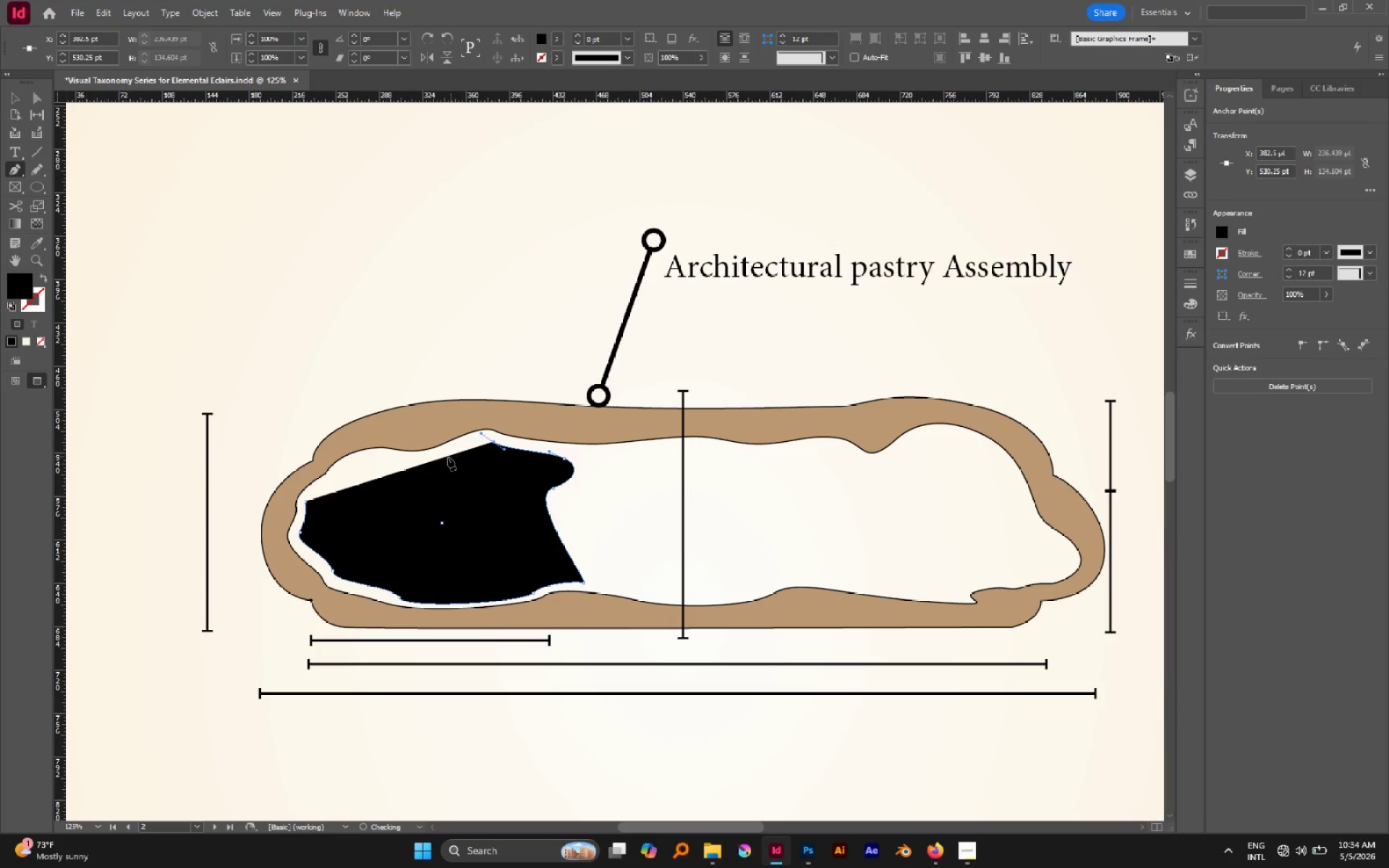 
left_click_drag(start_coordinate=[446, 459], to_coordinate=[424, 469])
 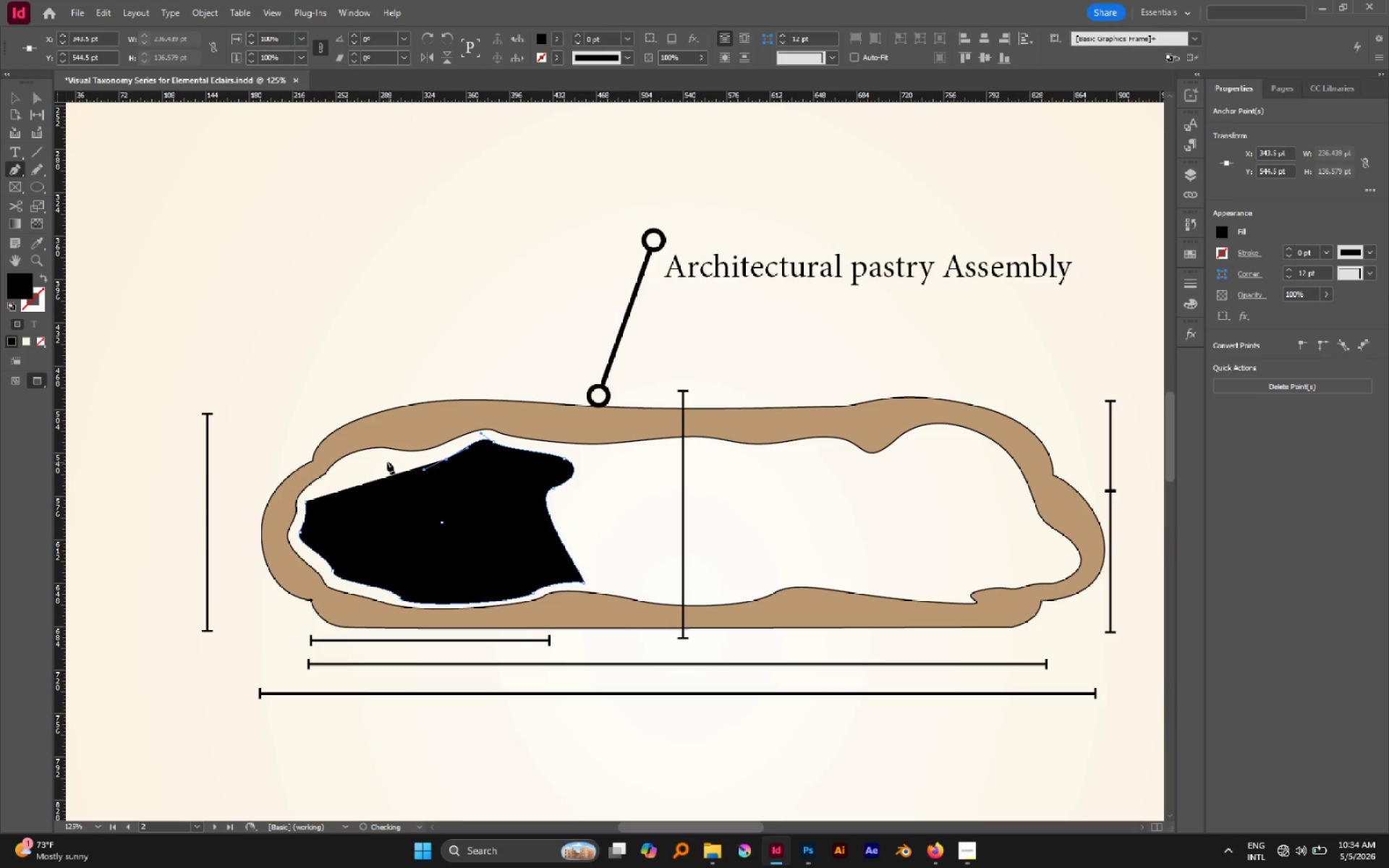 
left_click_drag(start_coordinate=[386, 461], to_coordinate=[365, 457])
 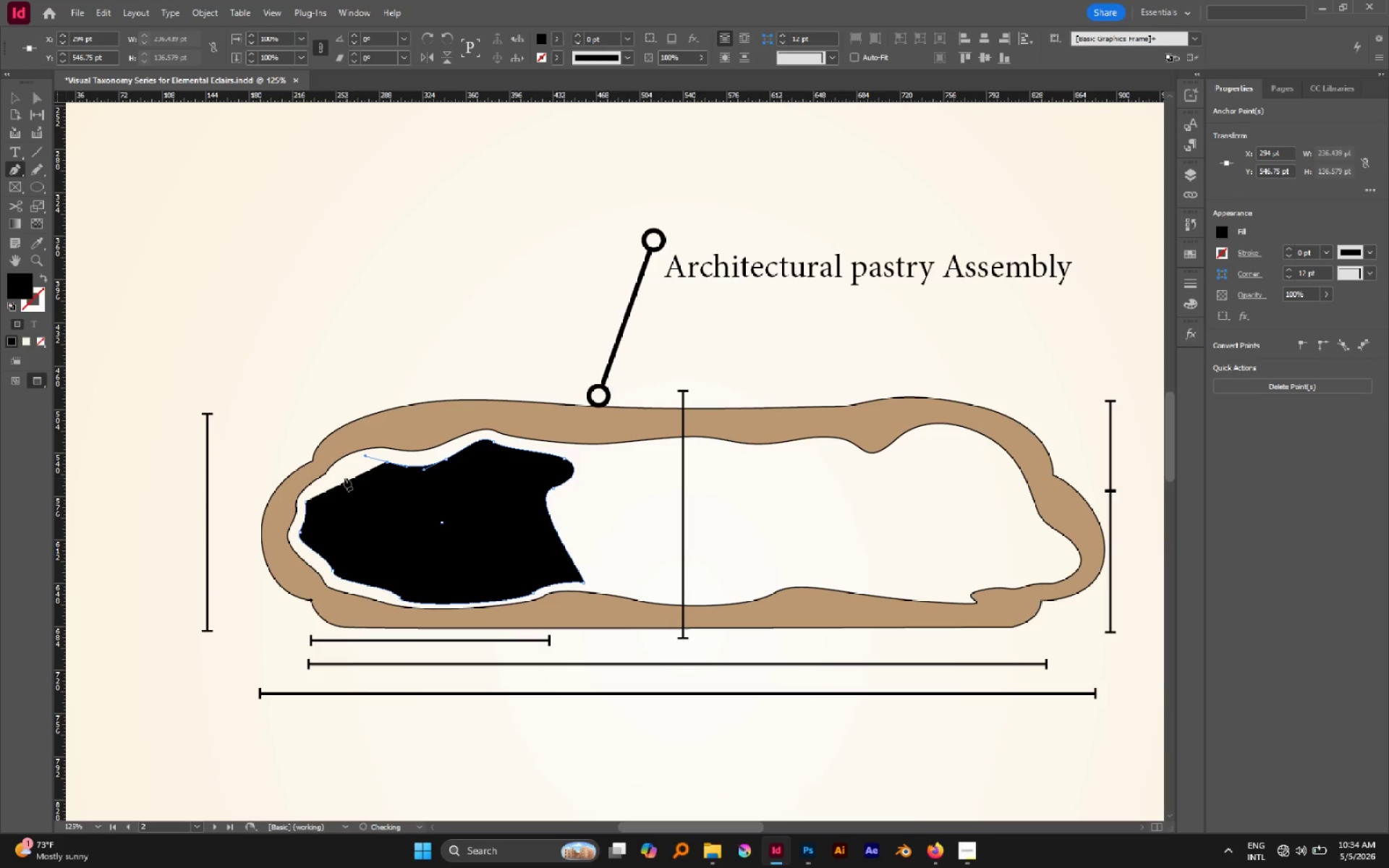 
left_click_drag(start_coordinate=[344, 477], to_coordinate=[337, 484])
 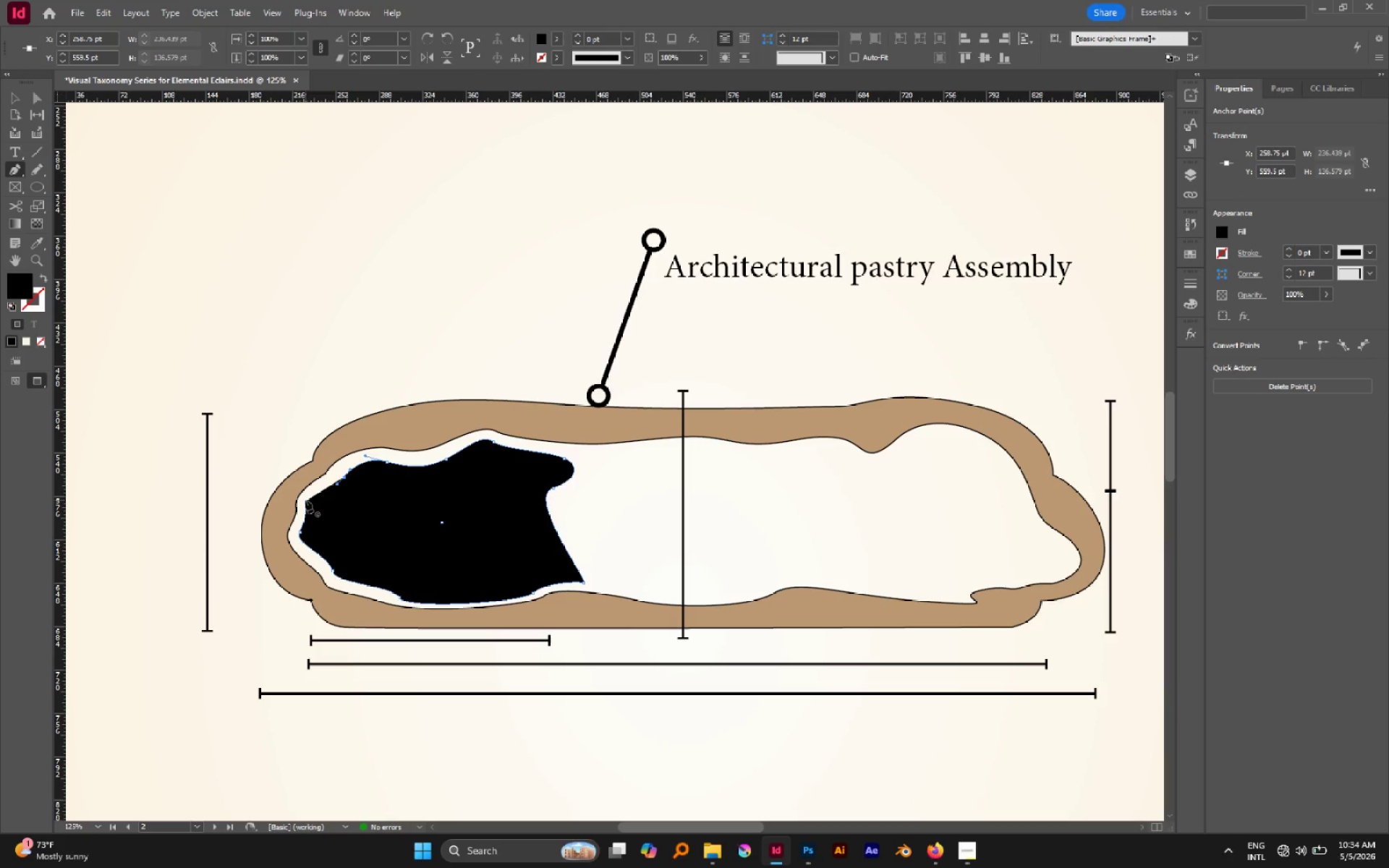 
left_click_drag(start_coordinate=[305, 500], to_coordinate=[315, 480])
 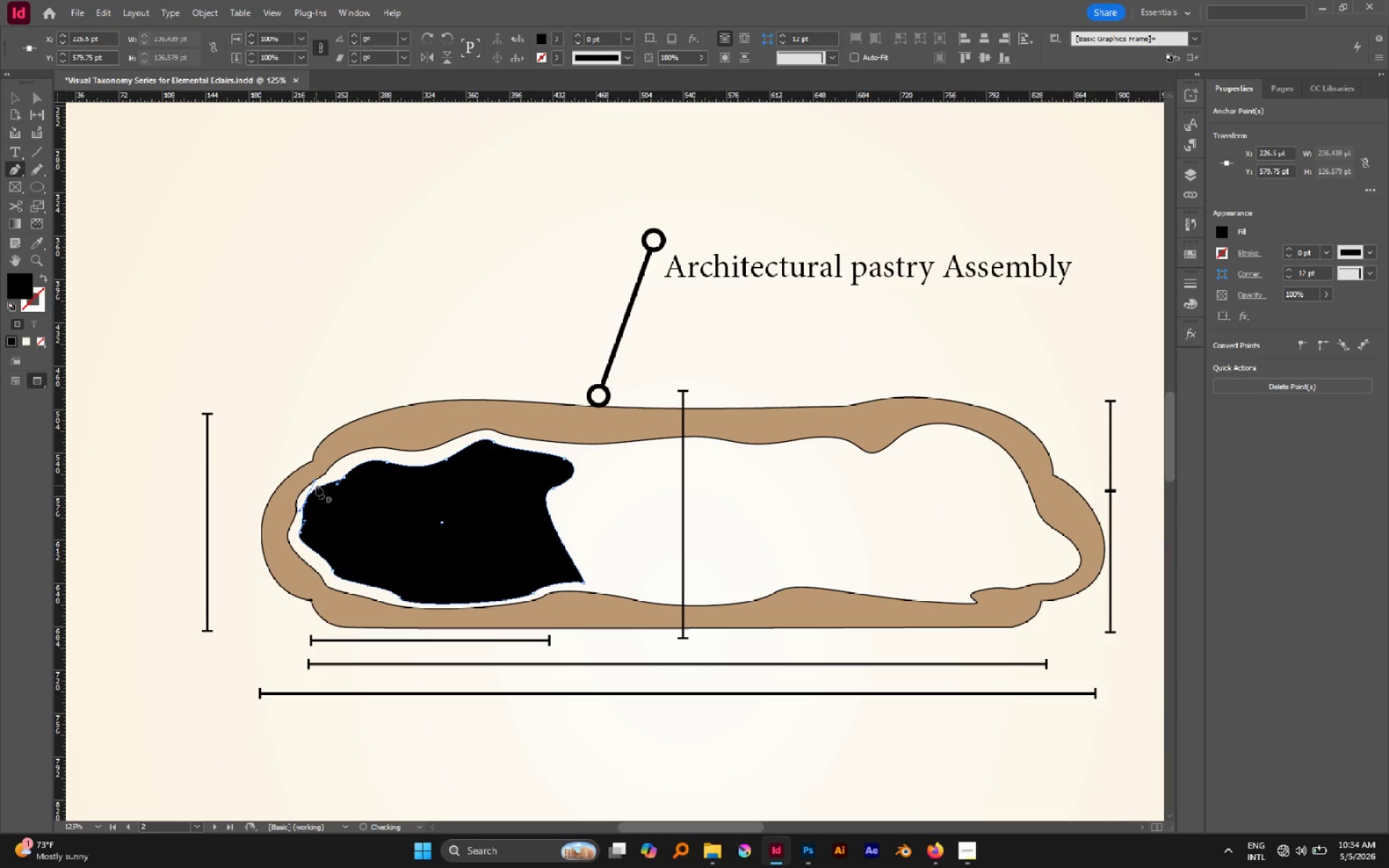 
key(A)
 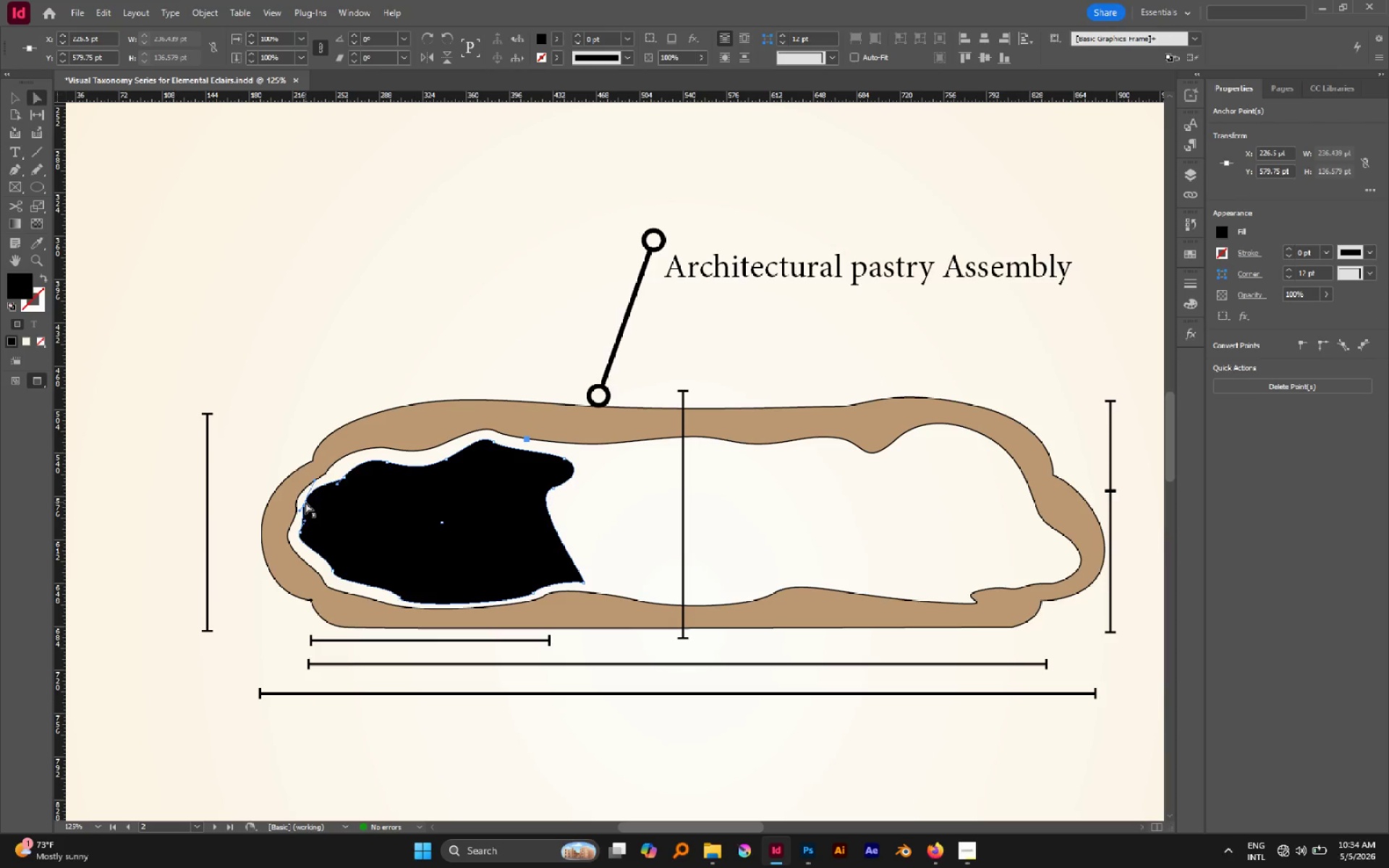 
left_click_drag(start_coordinate=[305, 502], to_coordinate=[307, 507])
 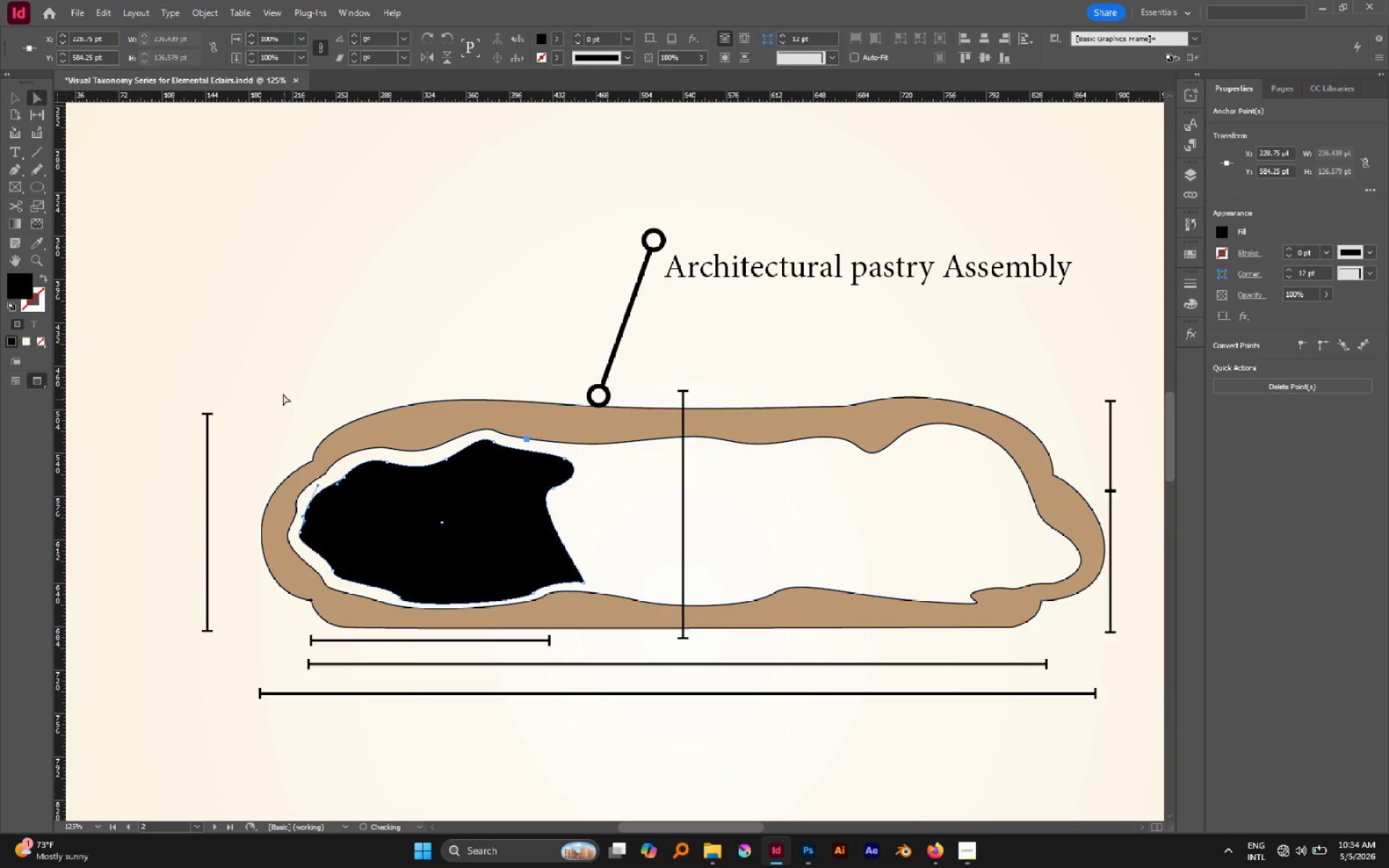 
left_click([283, 392])
 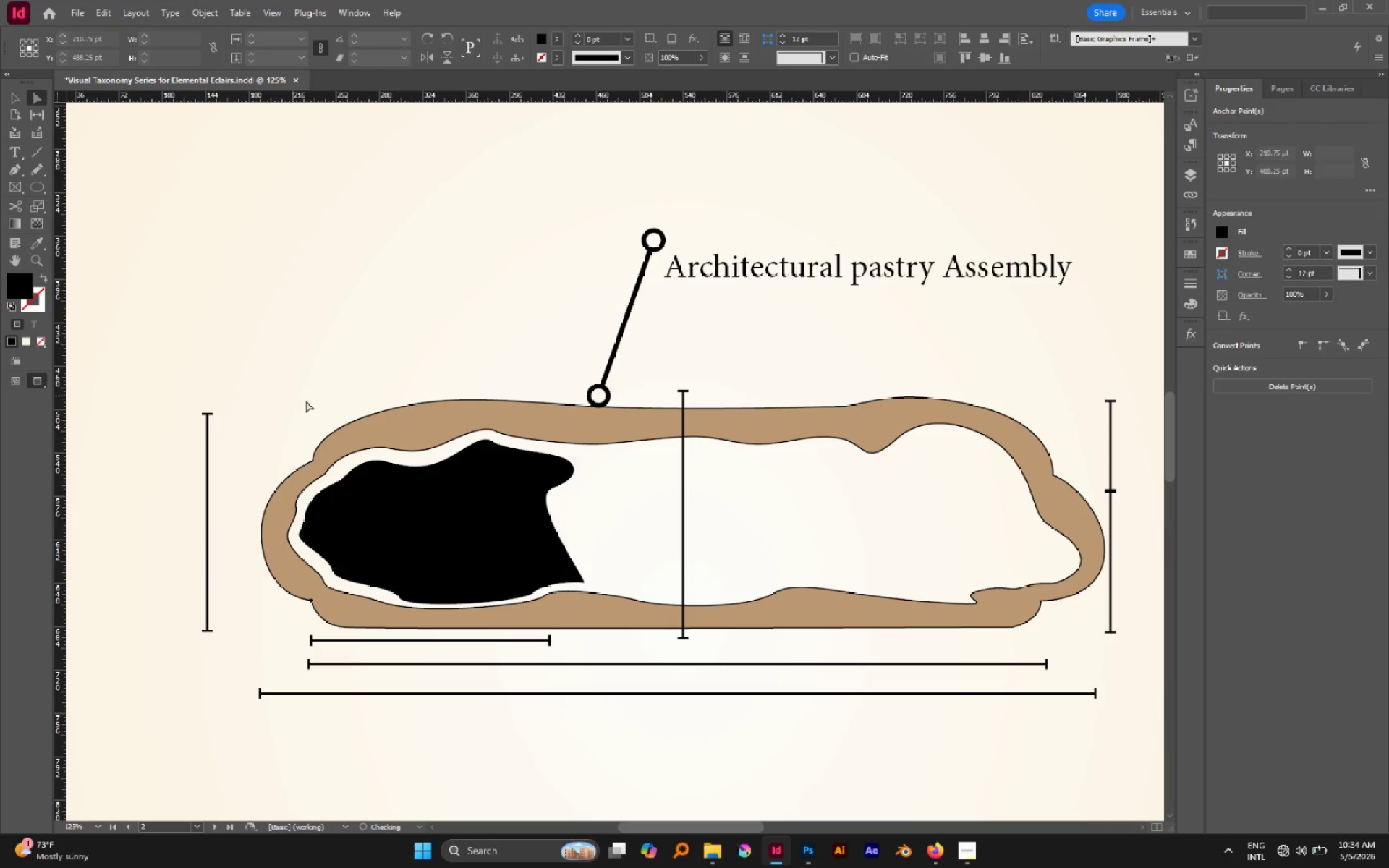 
hold_key(key=AltLeft, duration=0.61)
scroll: coordinate [331, 409], scroll_direction: down, amount: 1.0
 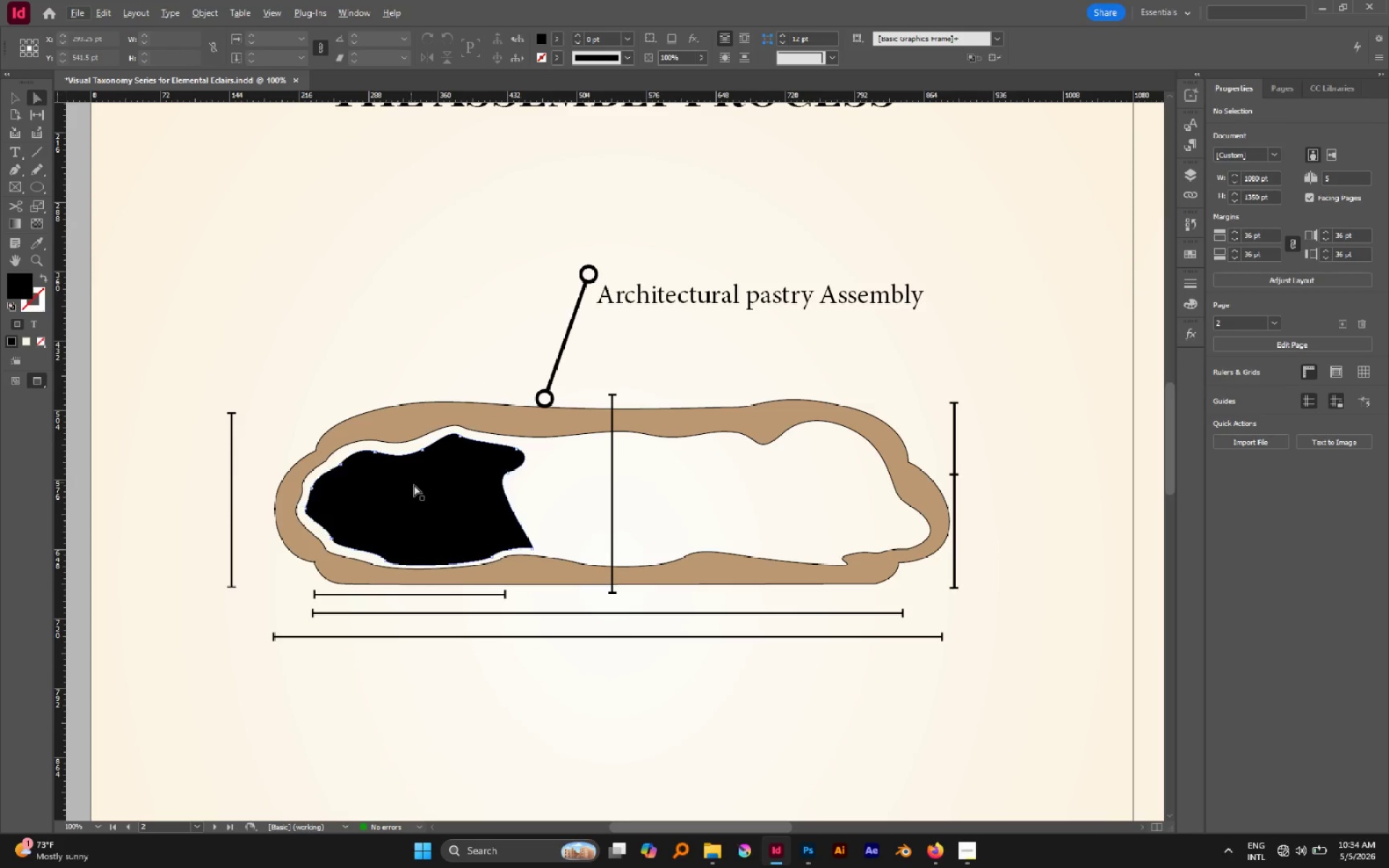 
left_click([414, 490])
 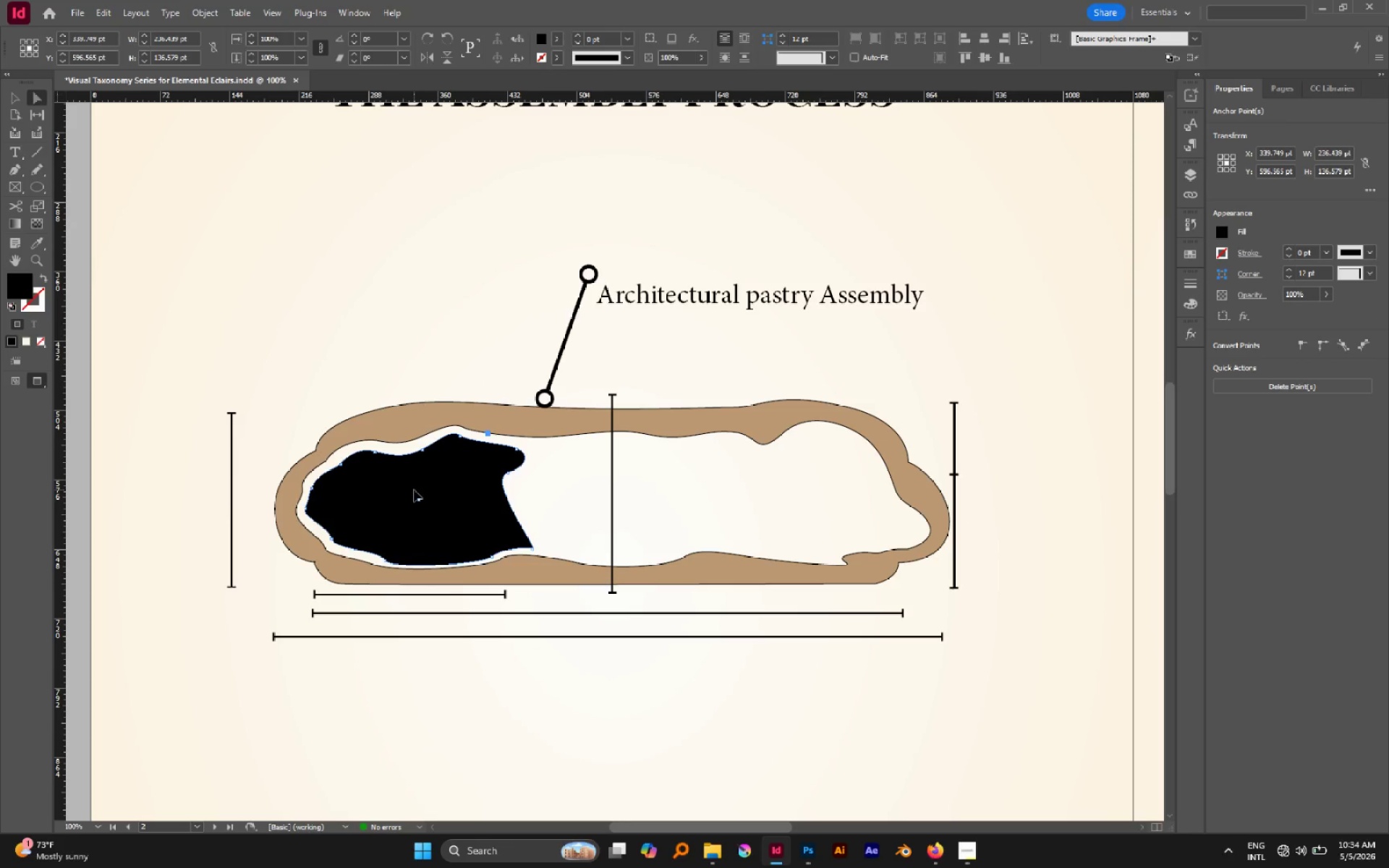 
key(ArrowUp)
 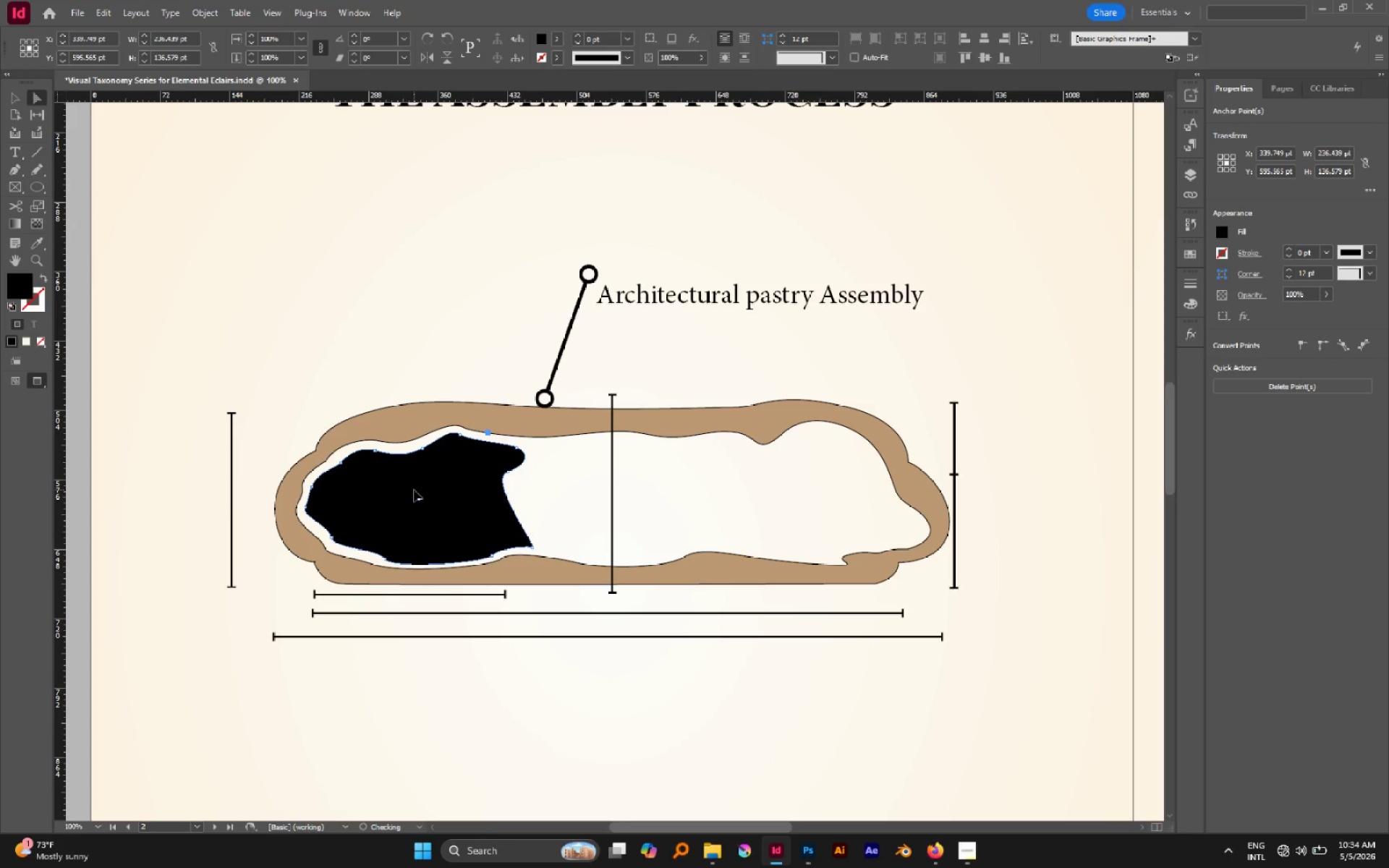 
key(ArrowUp)
 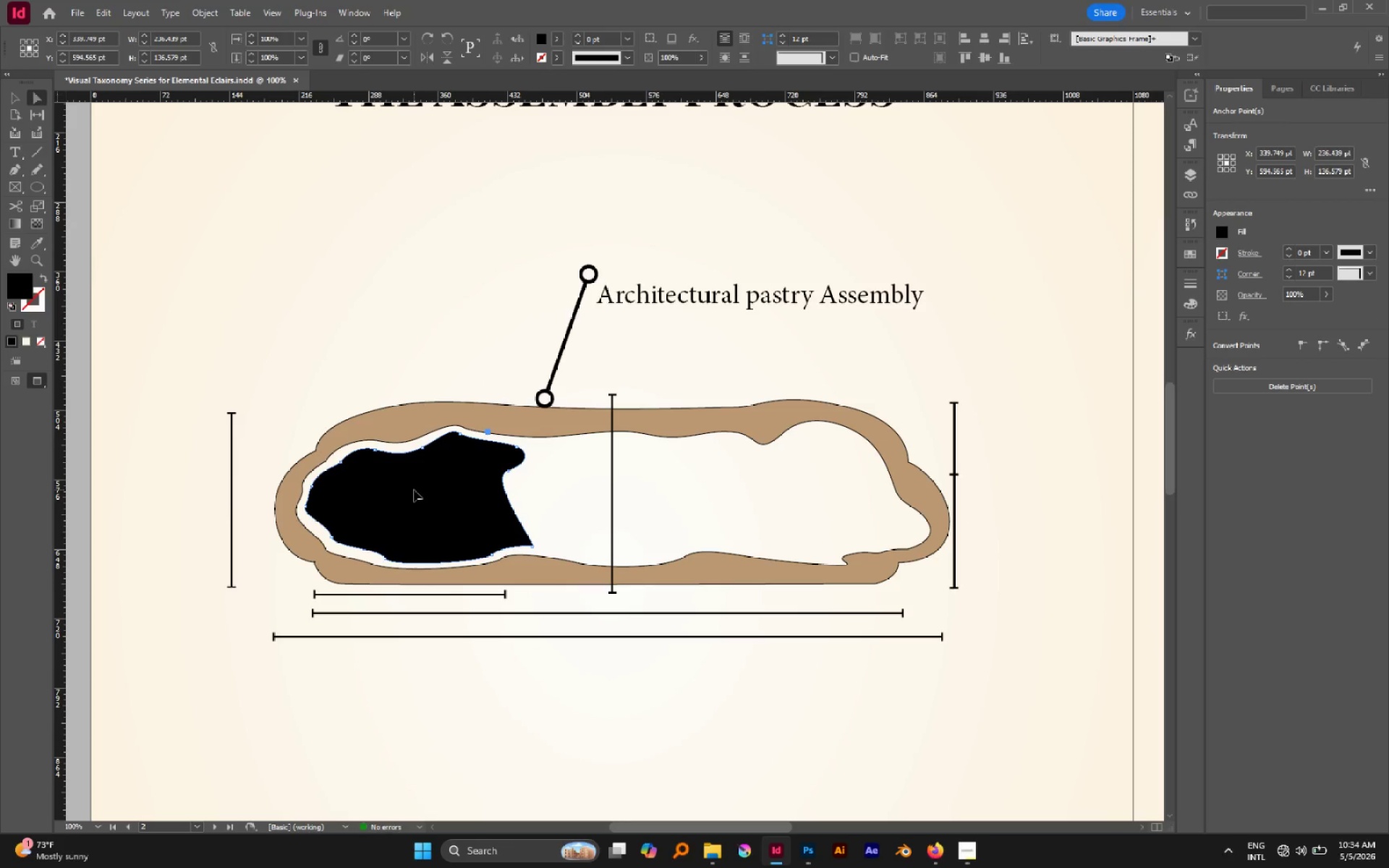 
key(ArrowUp)
 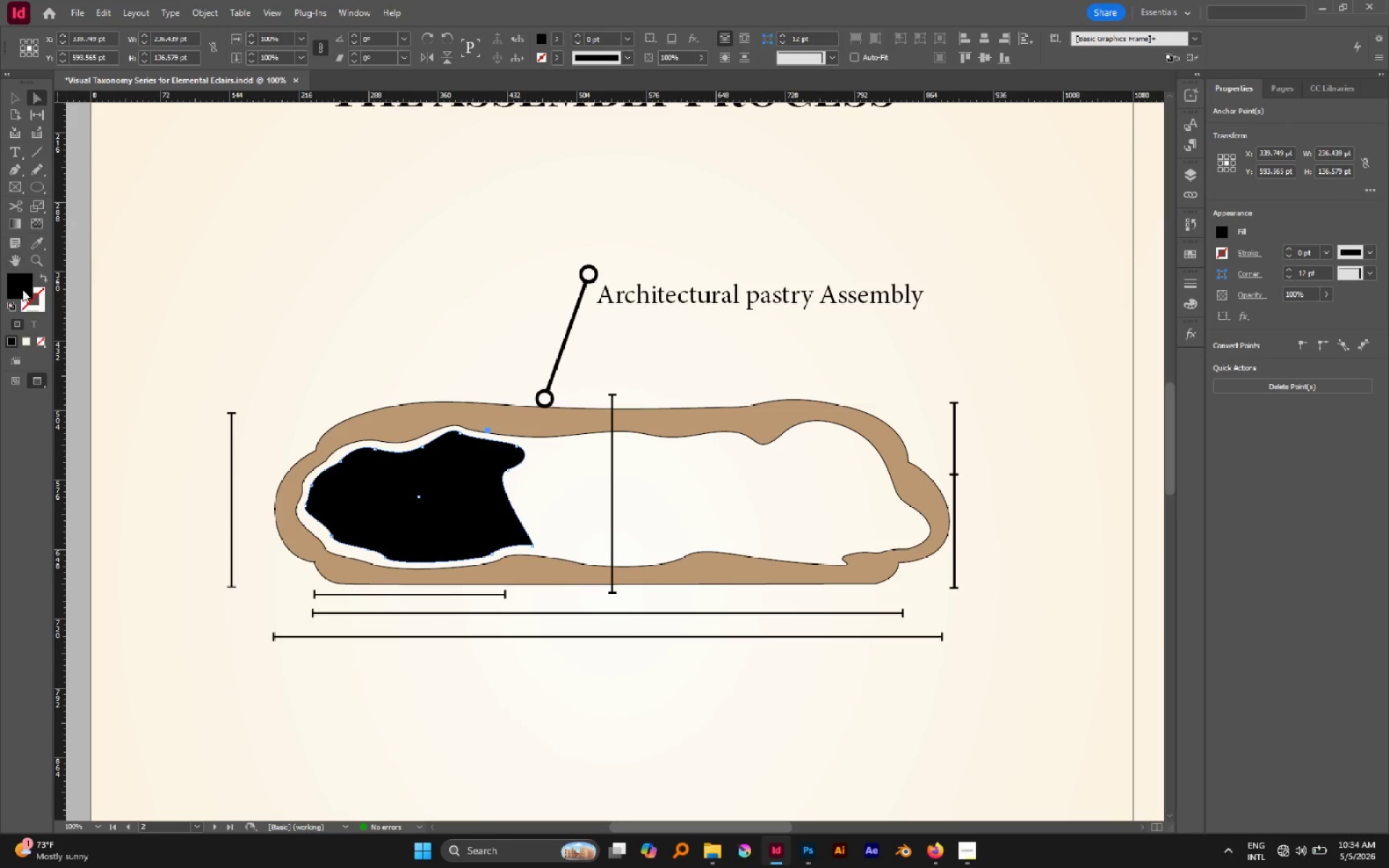 
double_click([23, 288])
 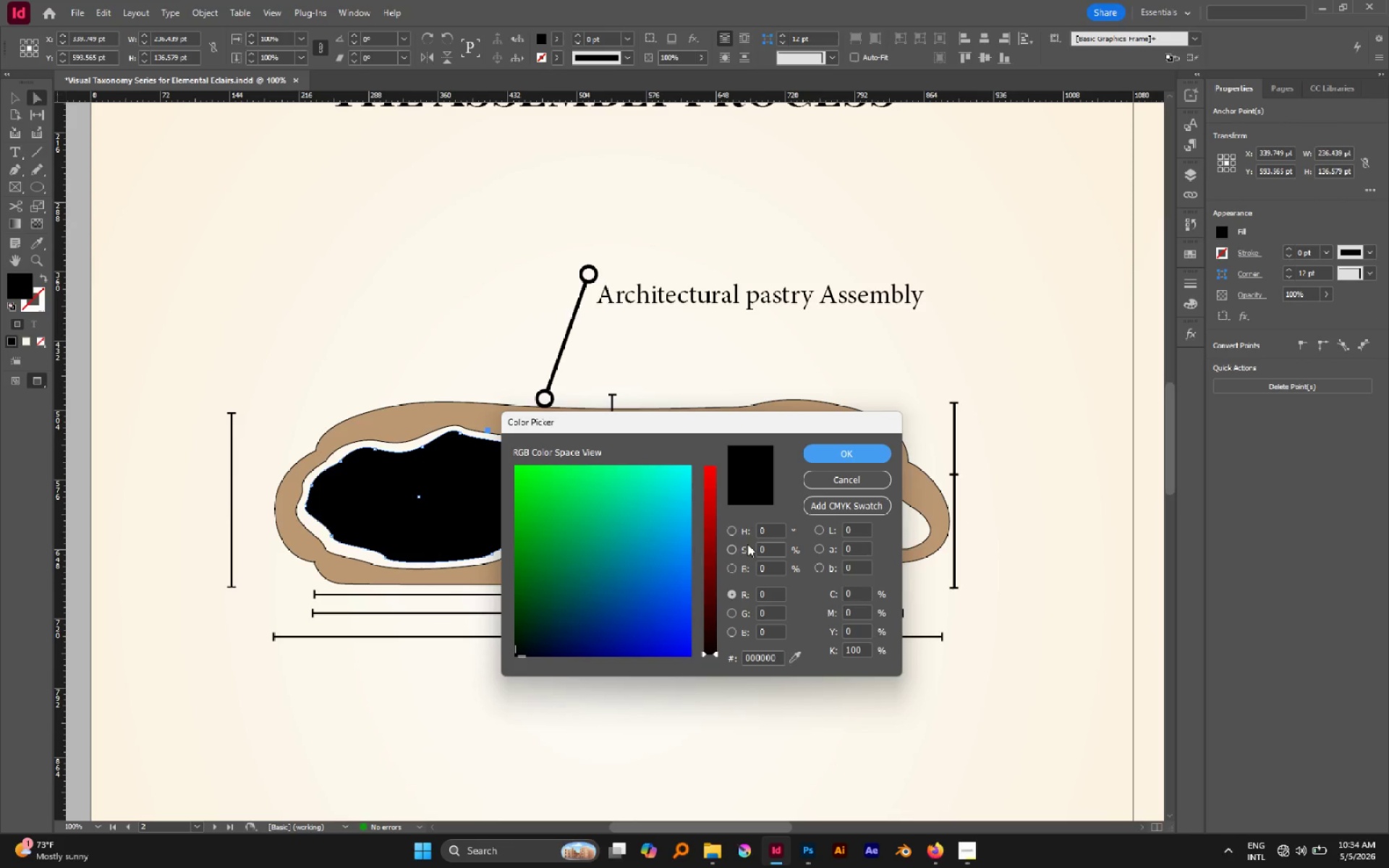 
left_click([739, 532])
 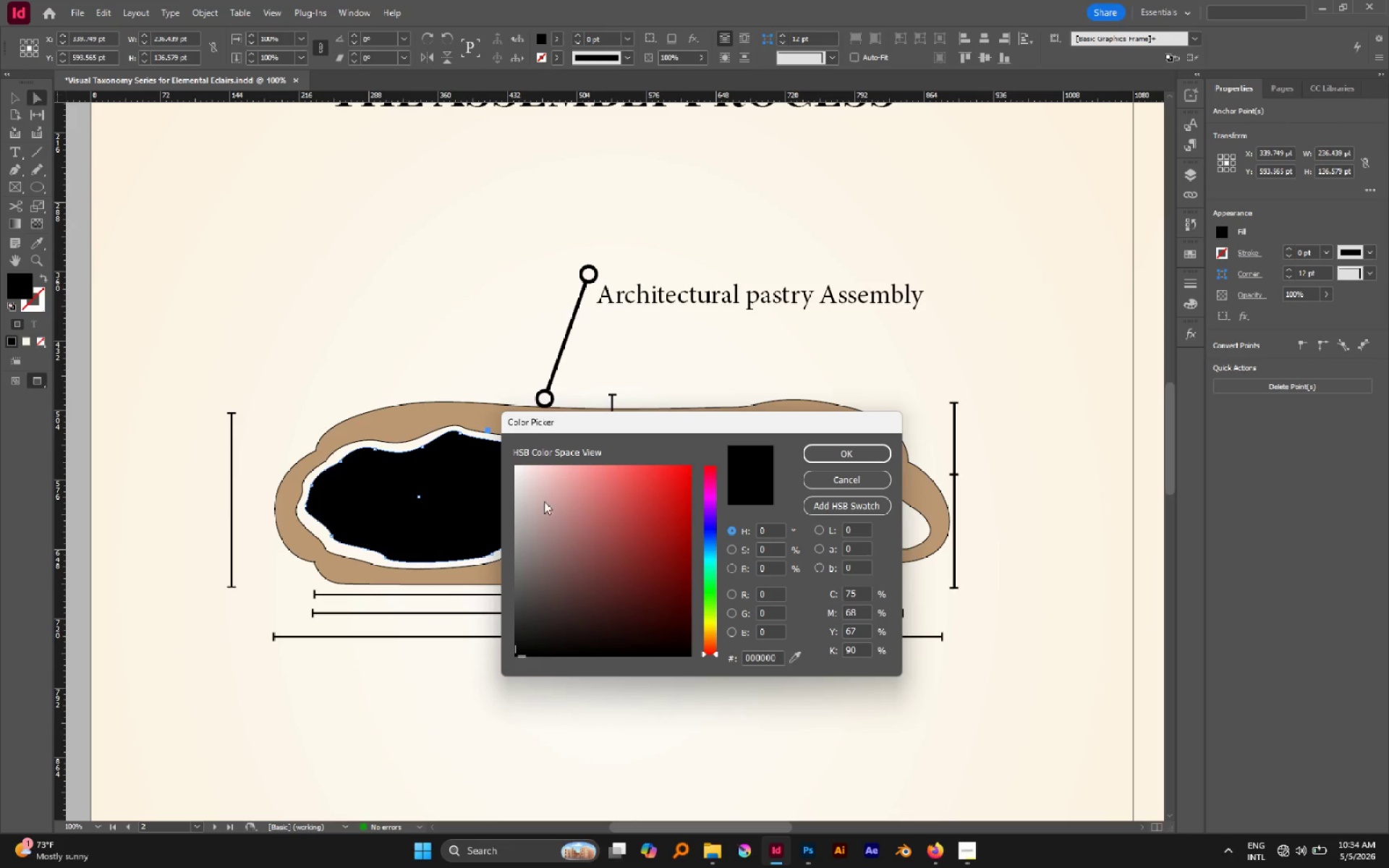 
left_click_drag(start_coordinate=[532, 503], to_coordinate=[507, 505])
 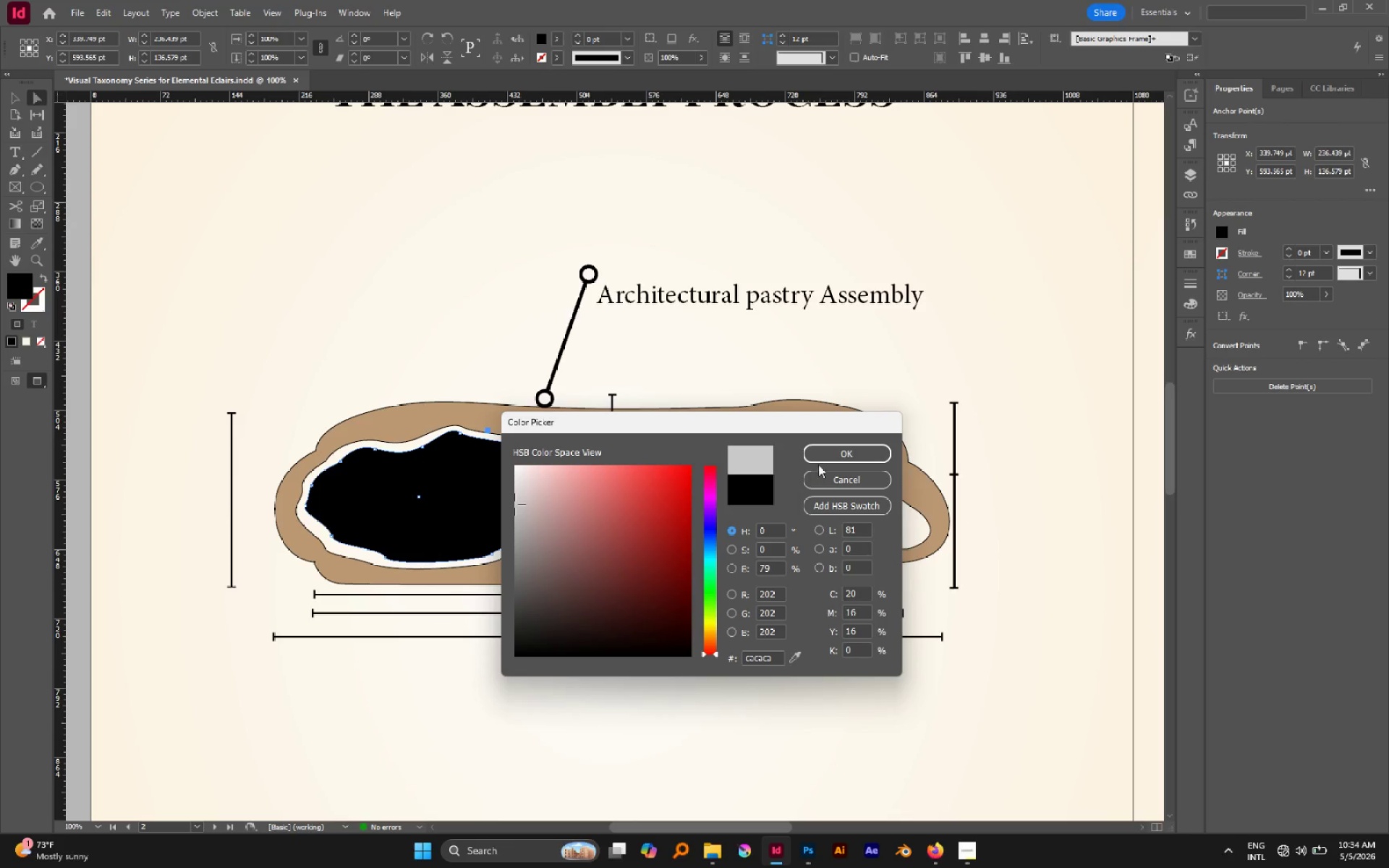 
left_click([823, 455])
 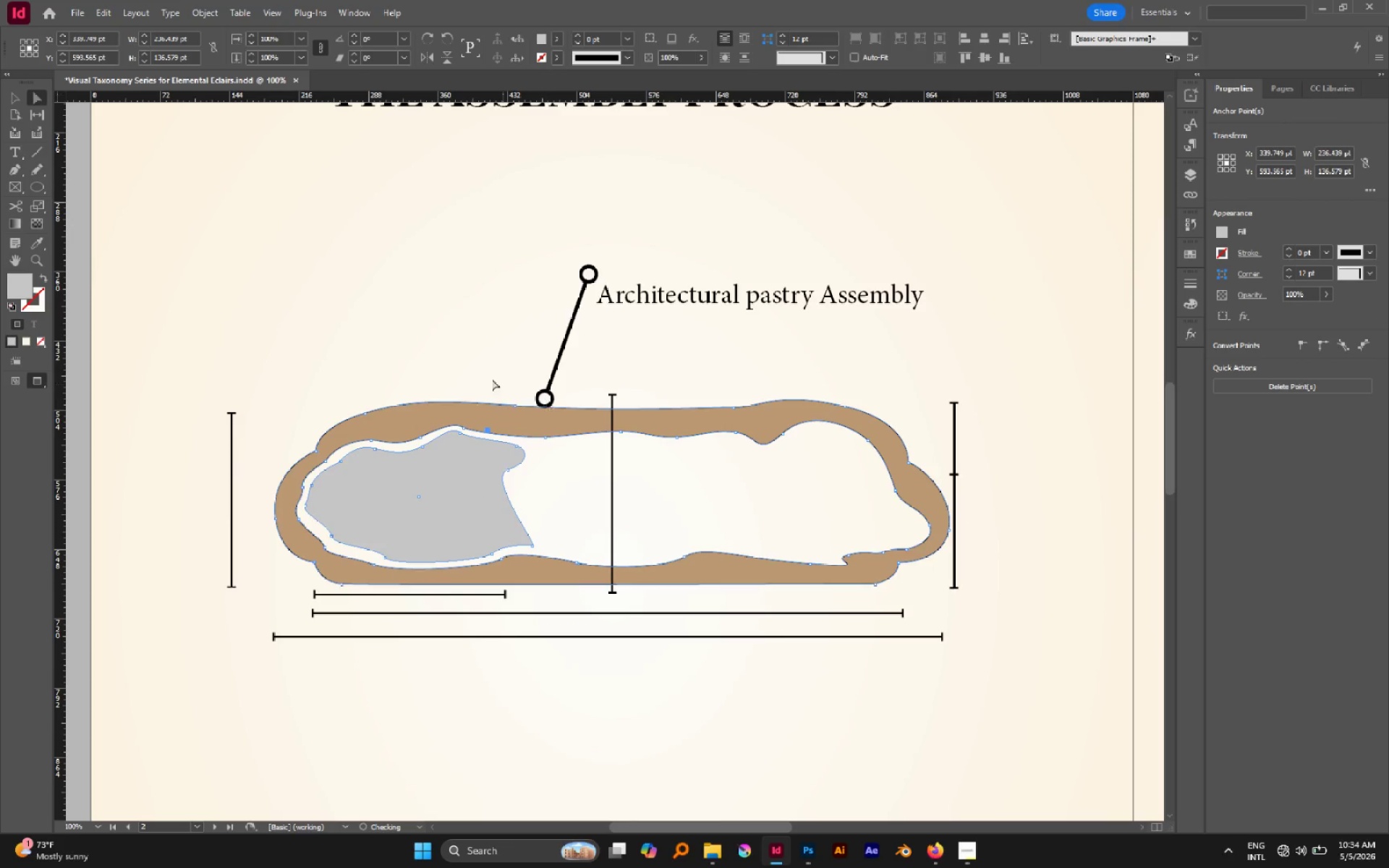 
left_click([446, 360])
 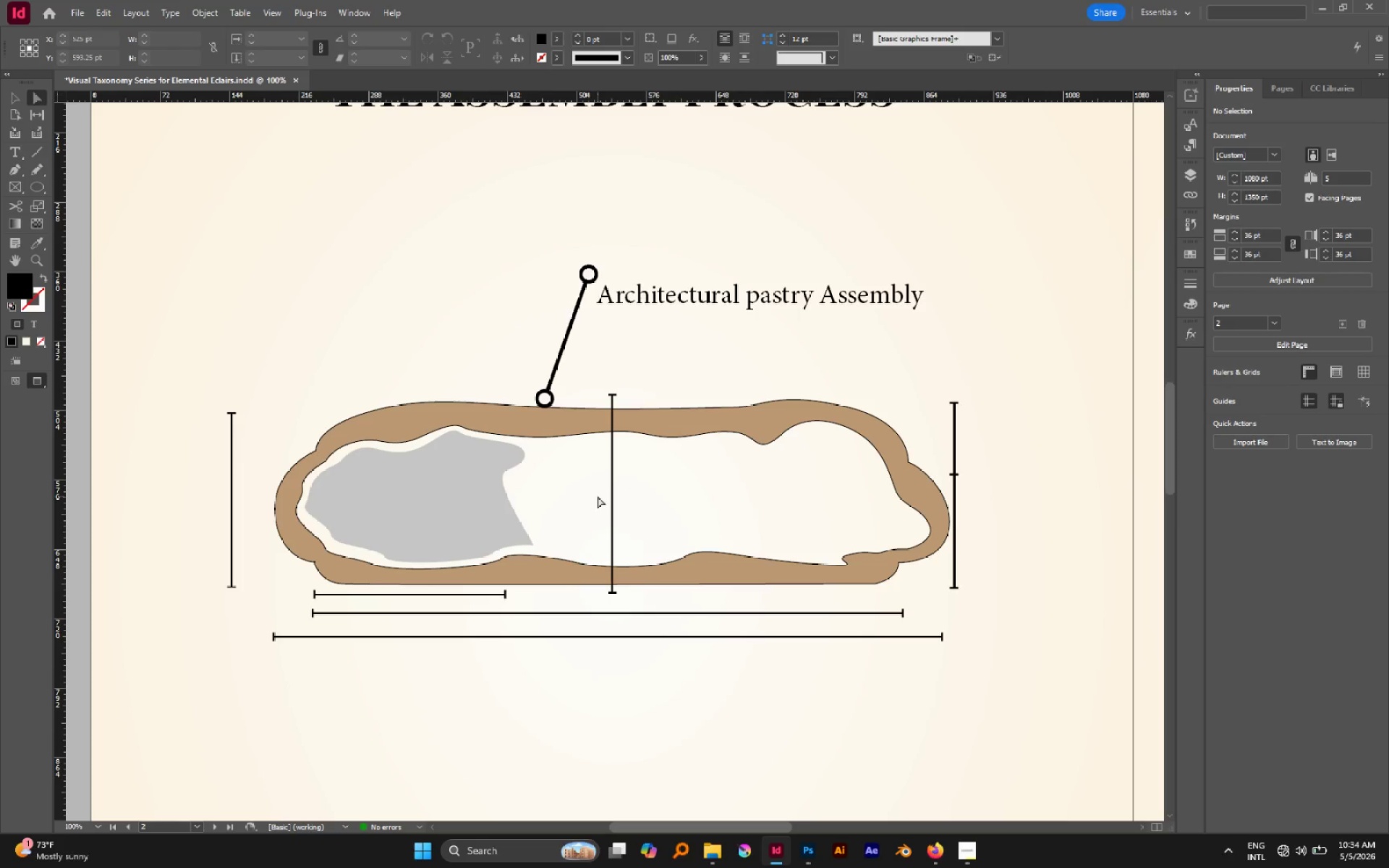 
wait(7.22)
 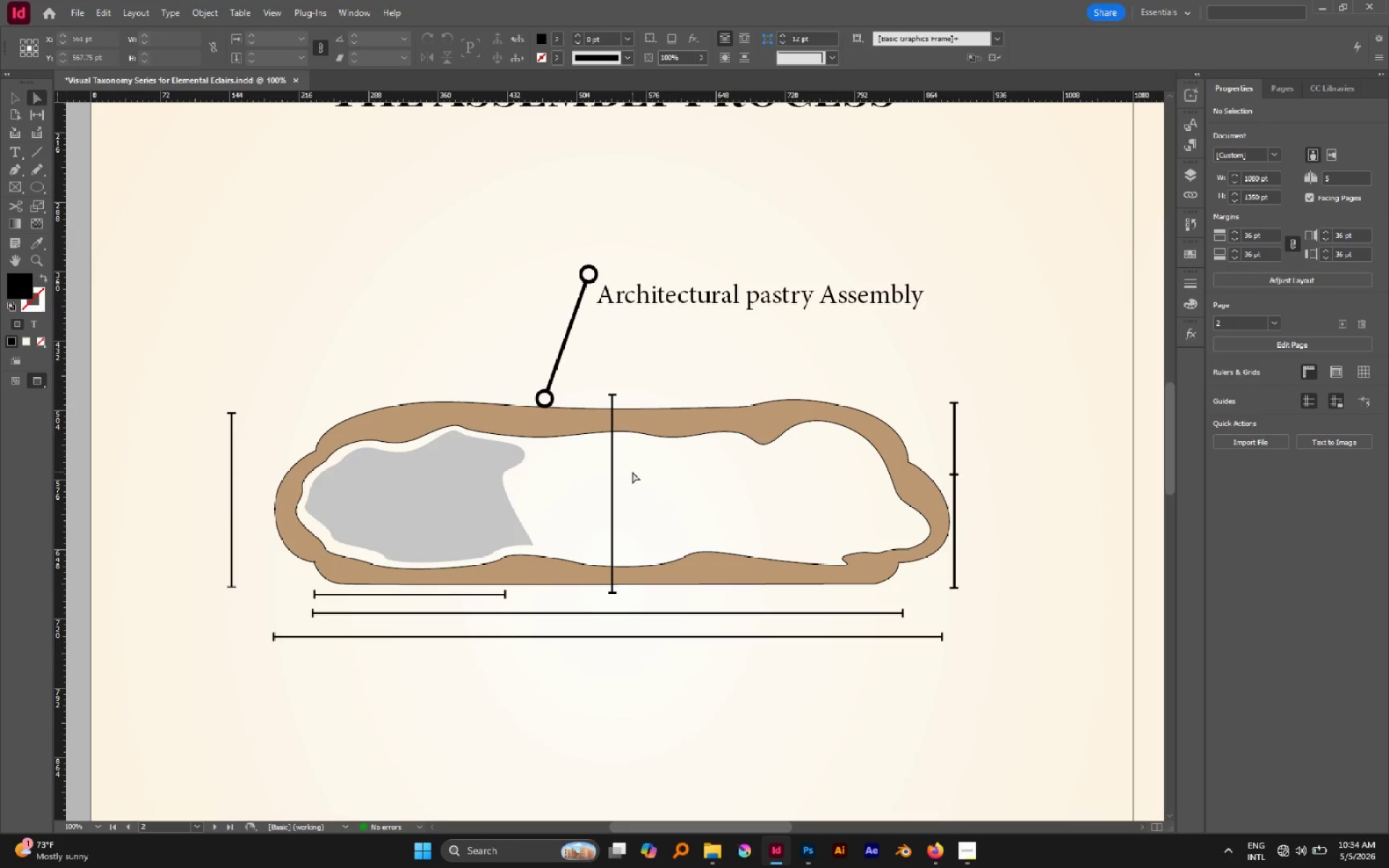 
key(N)
 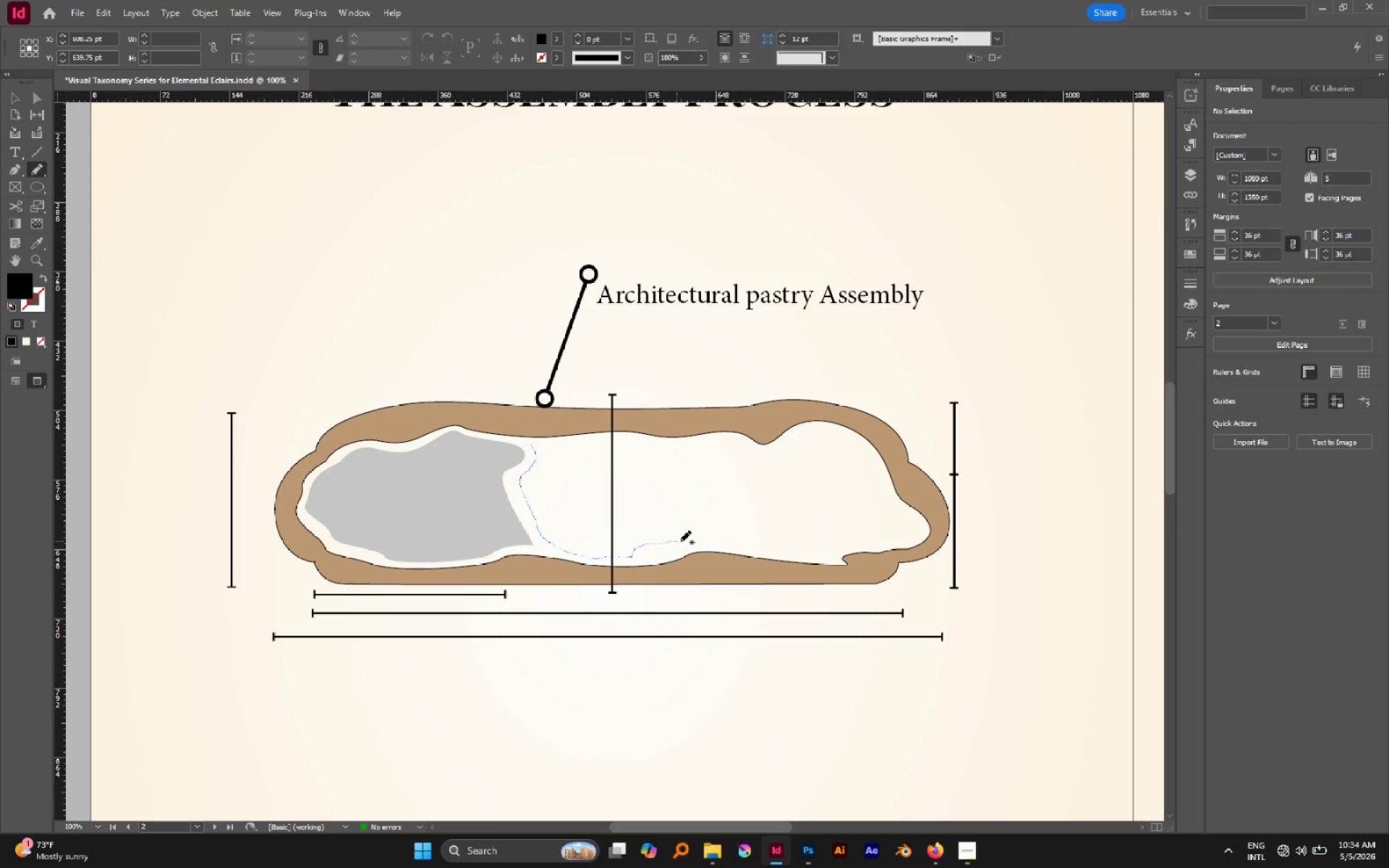 
wait(8.89)
 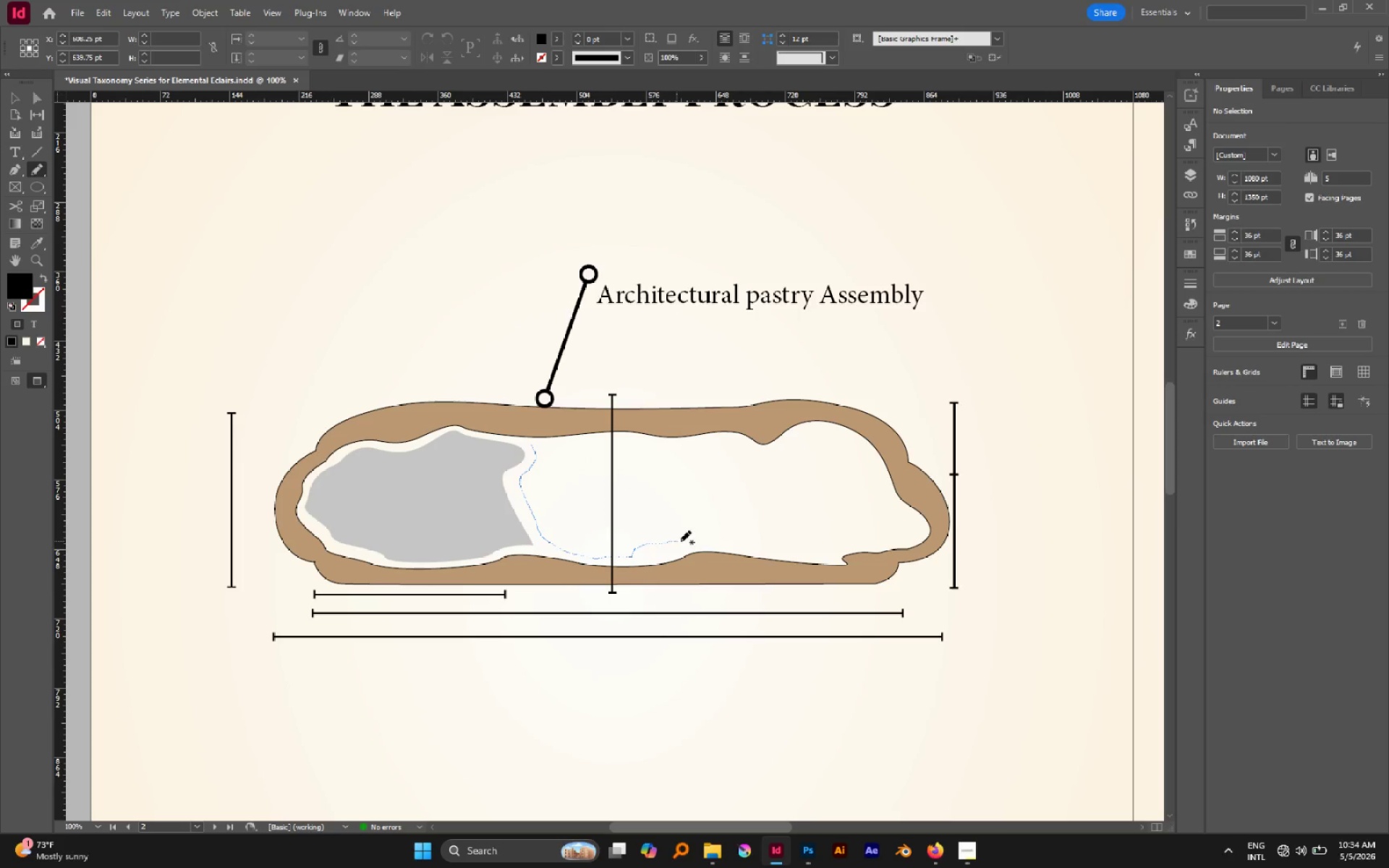 
type(vi)
 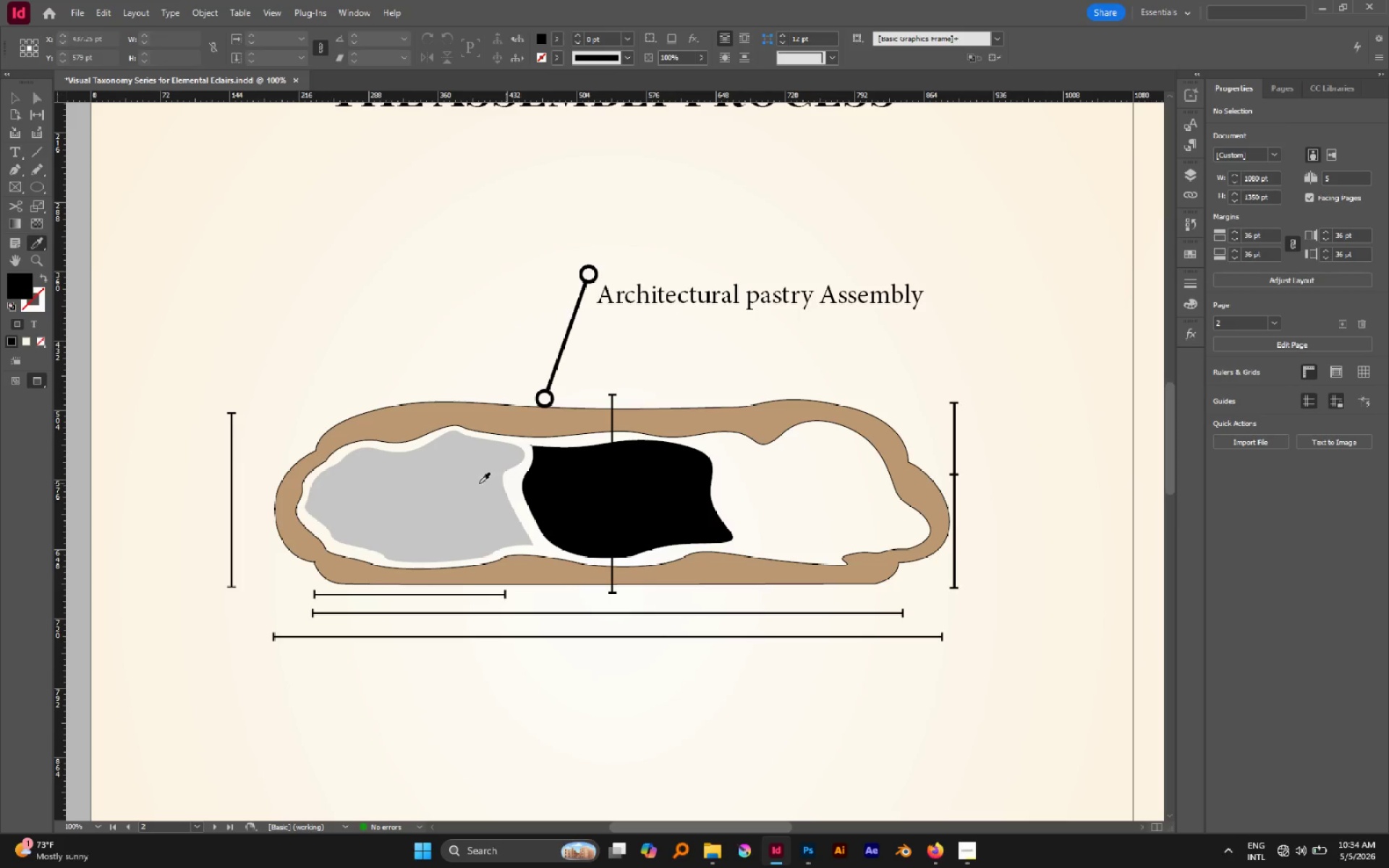 
left_click([459, 481])
 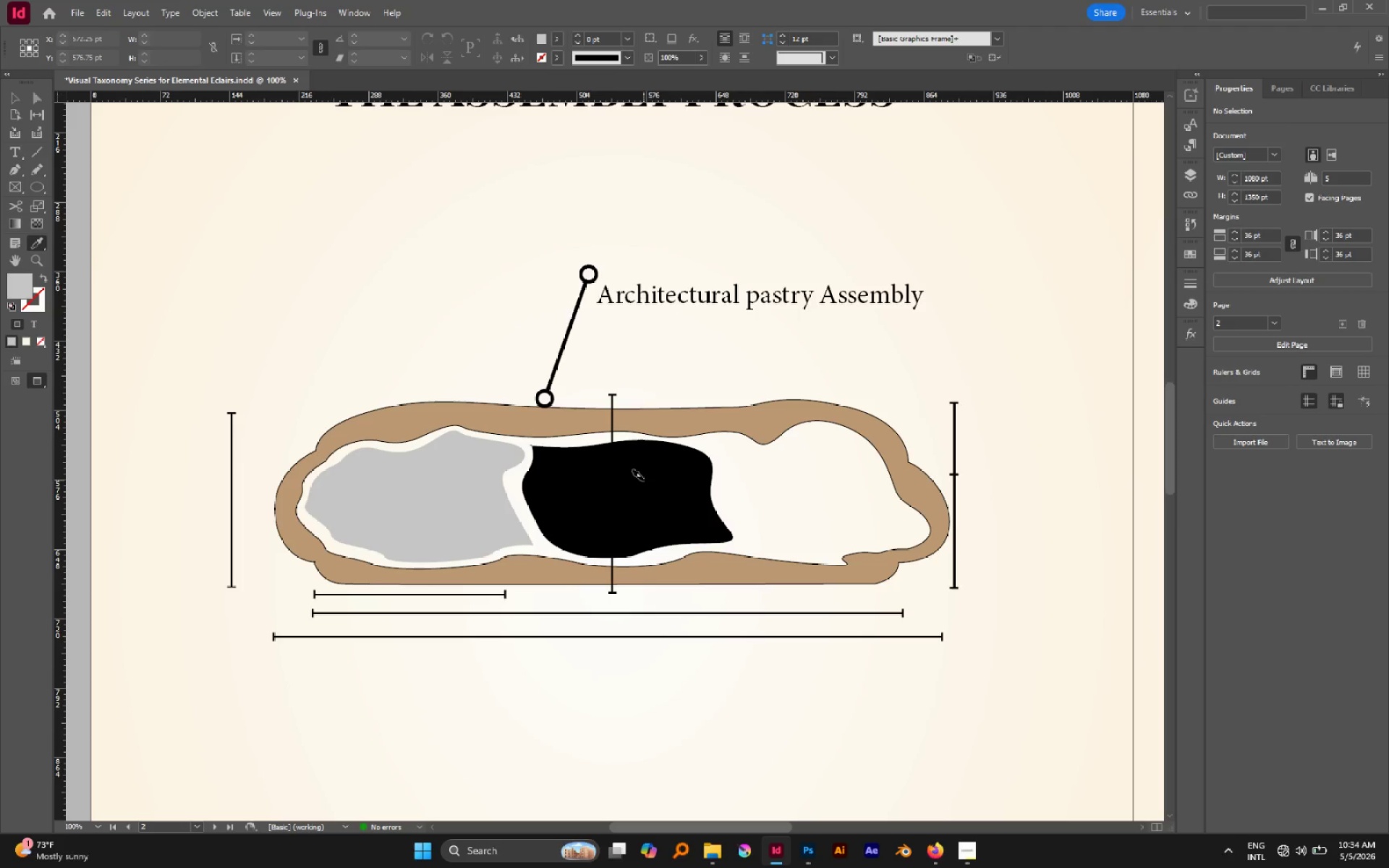 
left_click([660, 480])
 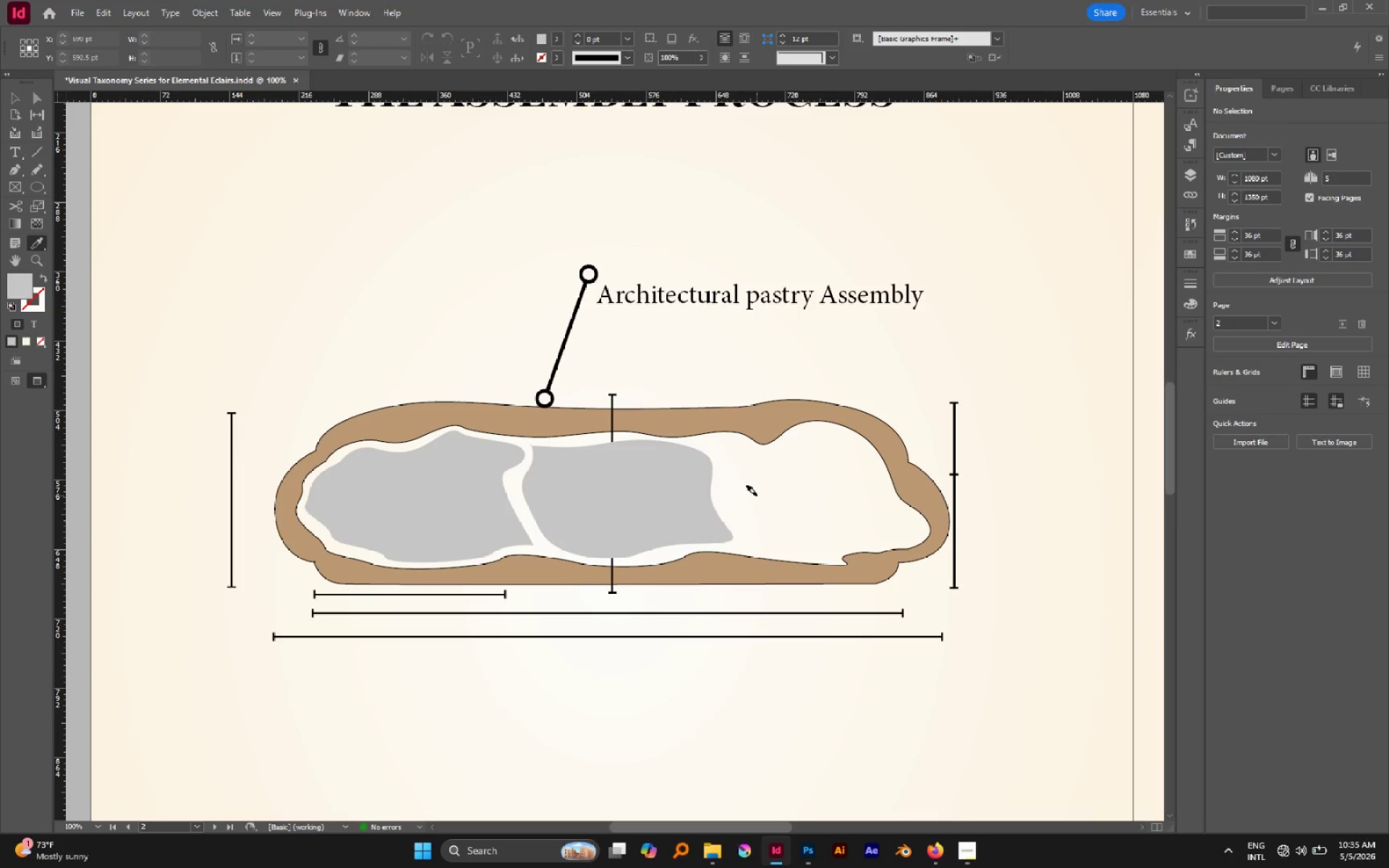 
key(V)
 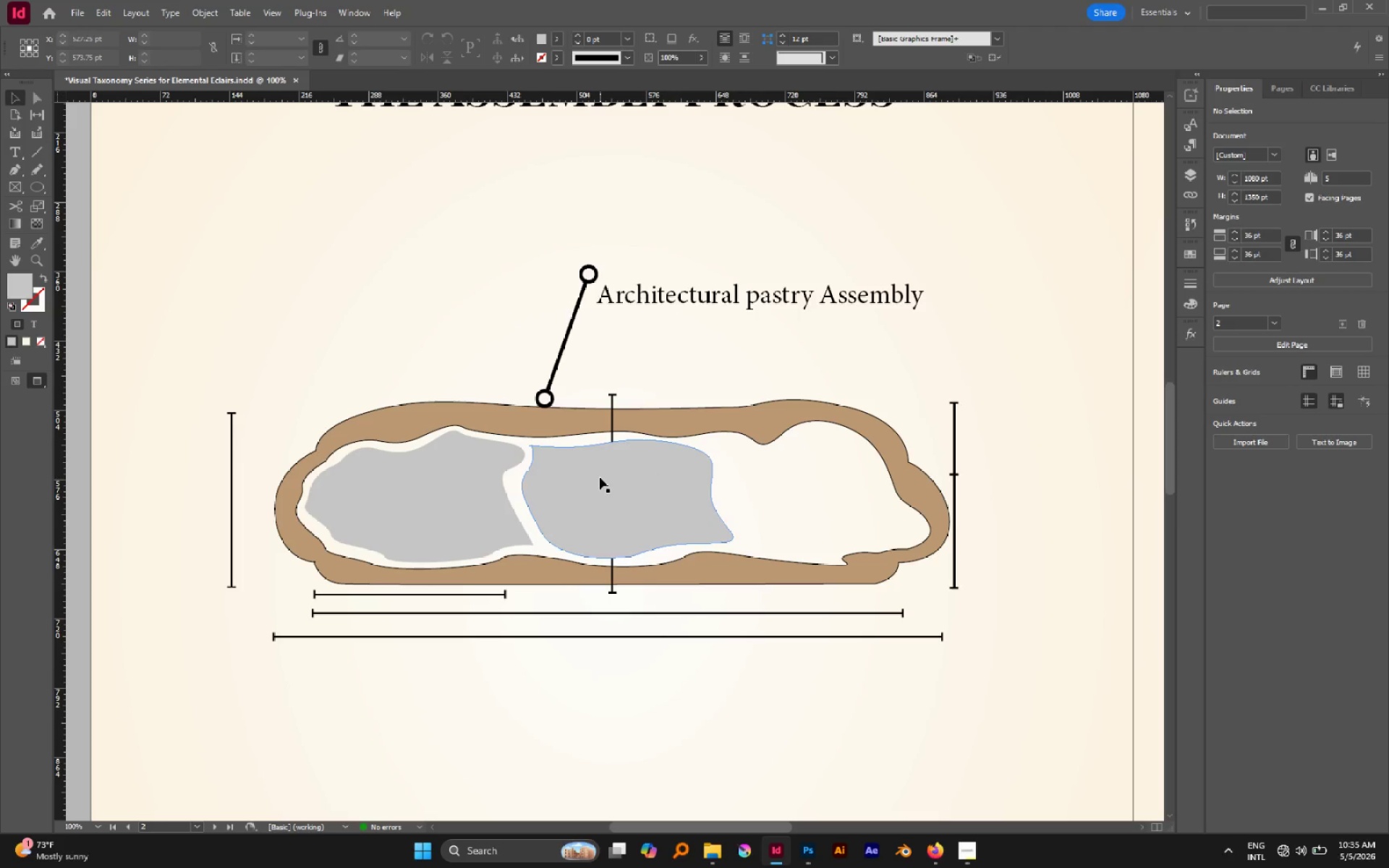 
left_click([600, 477])
 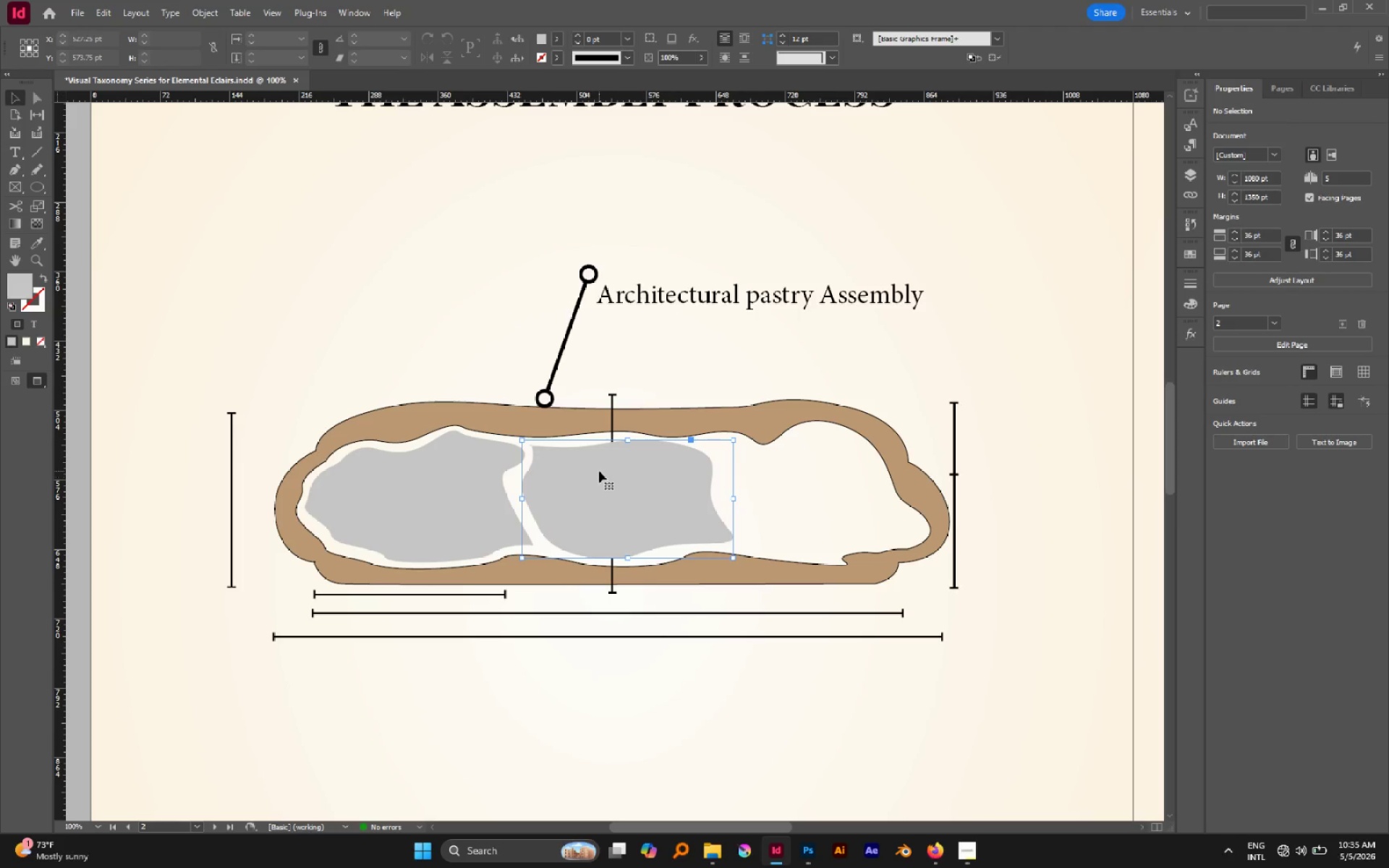 
key(Control+Shift+BracketLeft)
 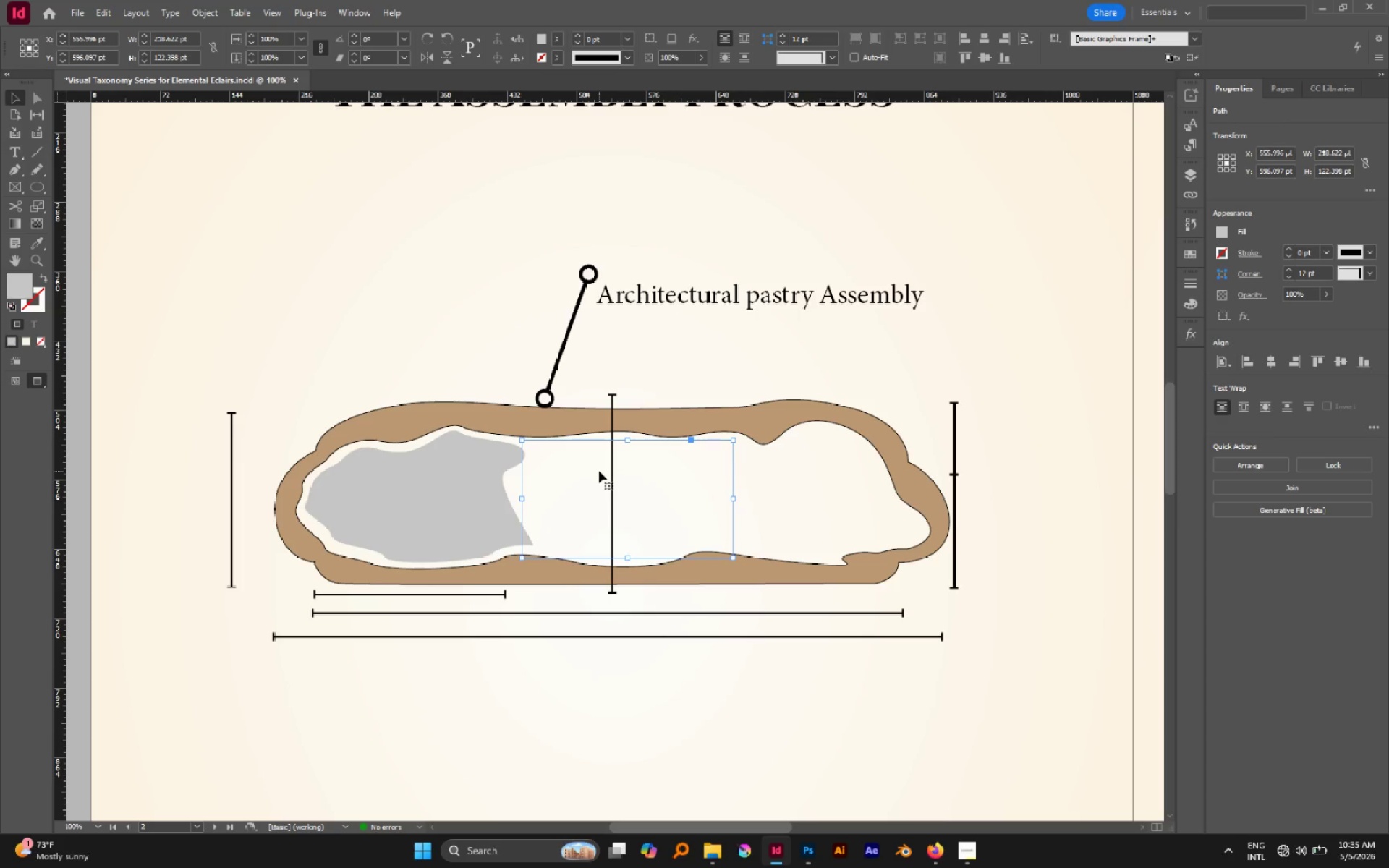 
key(Control+BracketRight)
 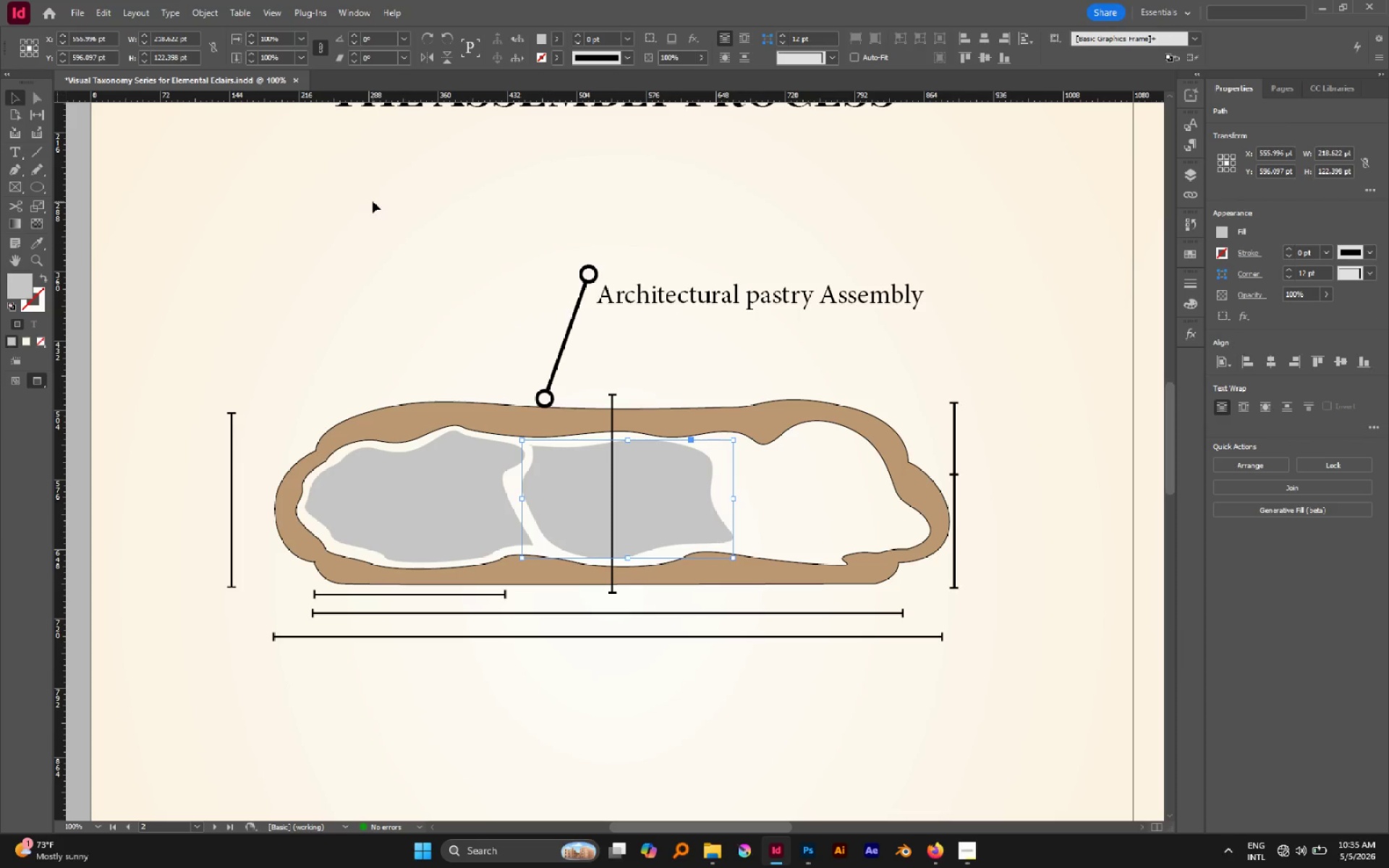 
hold_key(key=AltLeft, duration=0.61)
scroll: coordinate [486, 422], scroll_direction: down, amount: 2.0
 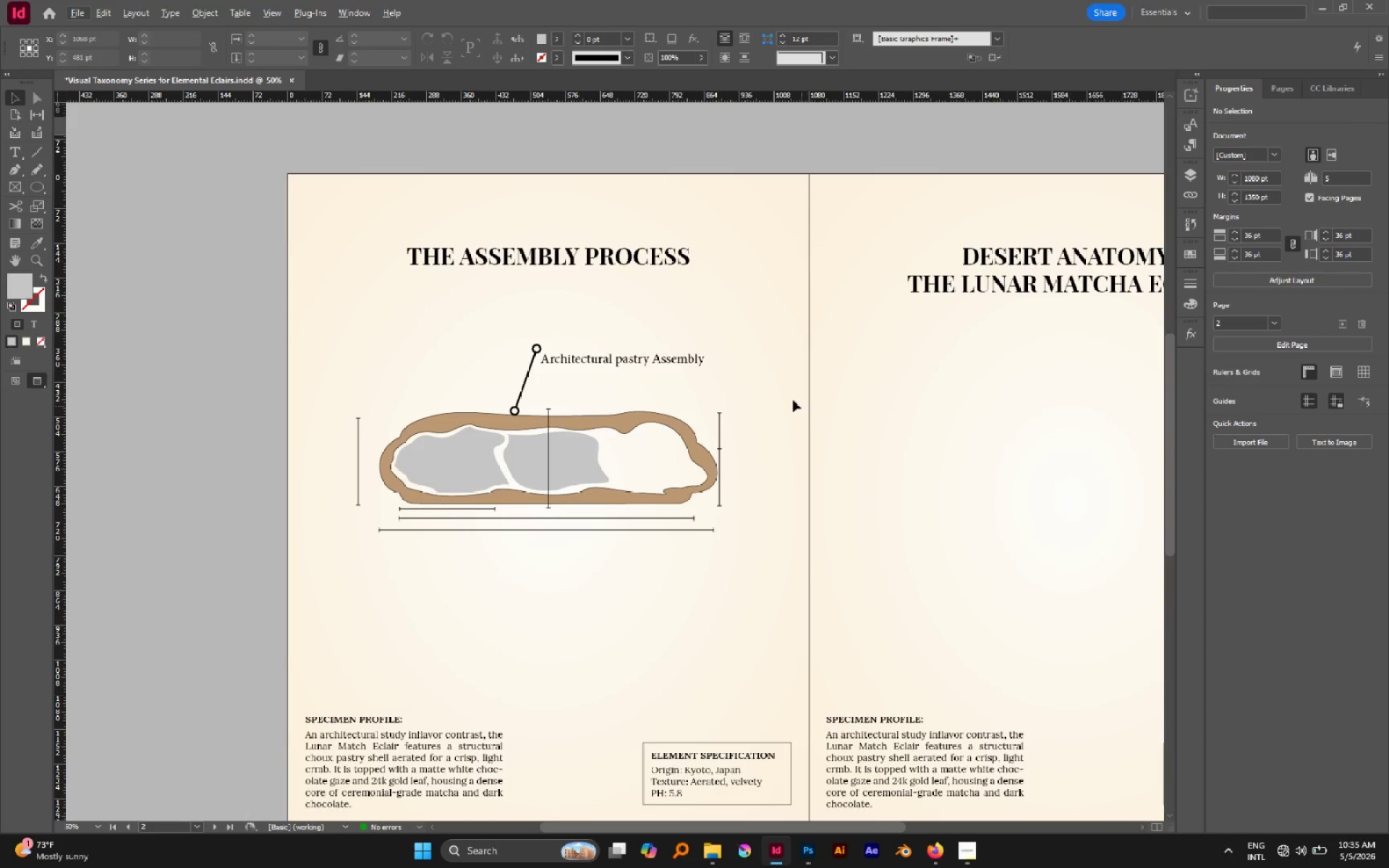 
hold_key(key=Space, duration=0.8)
 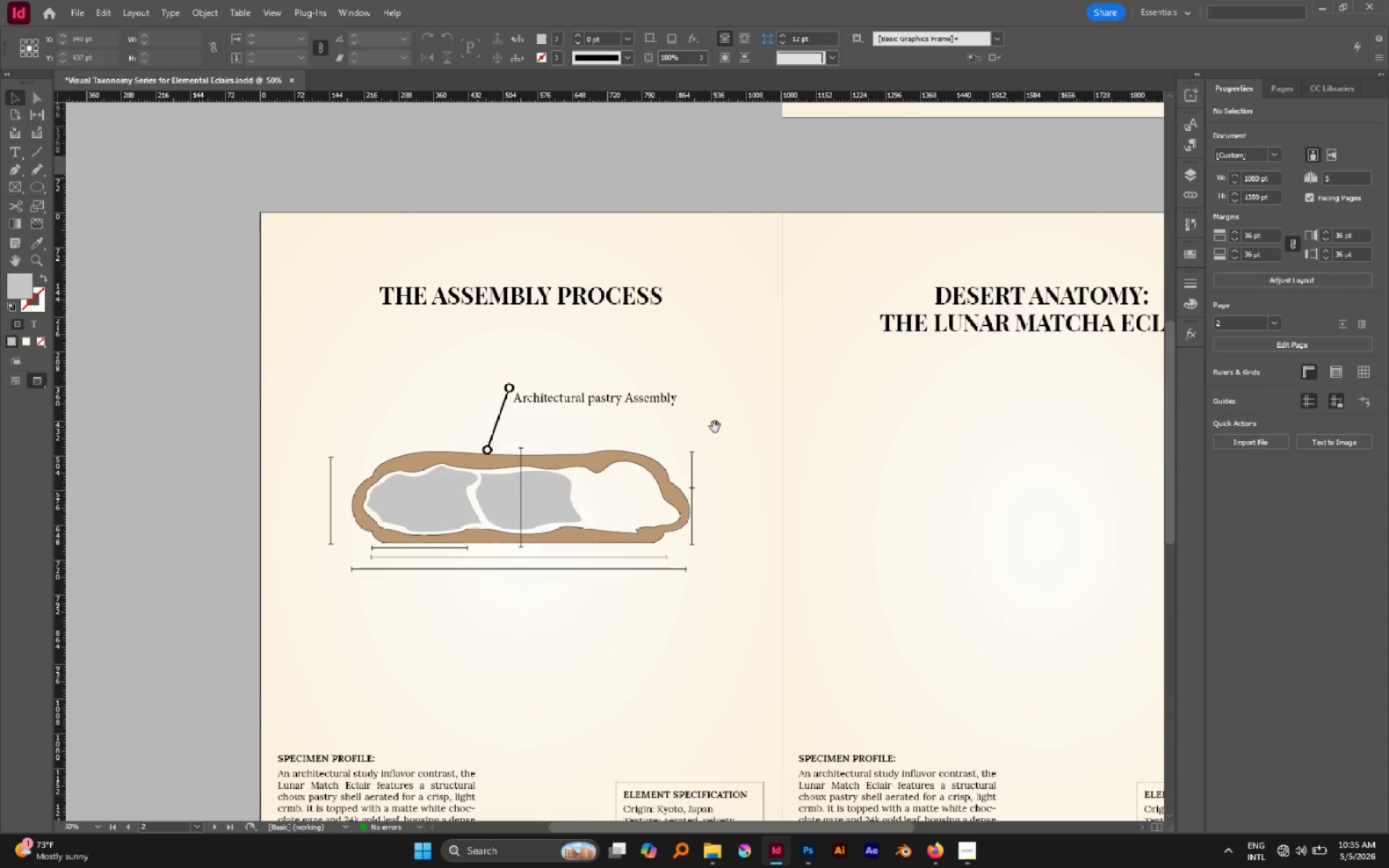 
left_click_drag(start_coordinate=[742, 388], to_coordinate=[715, 427])
 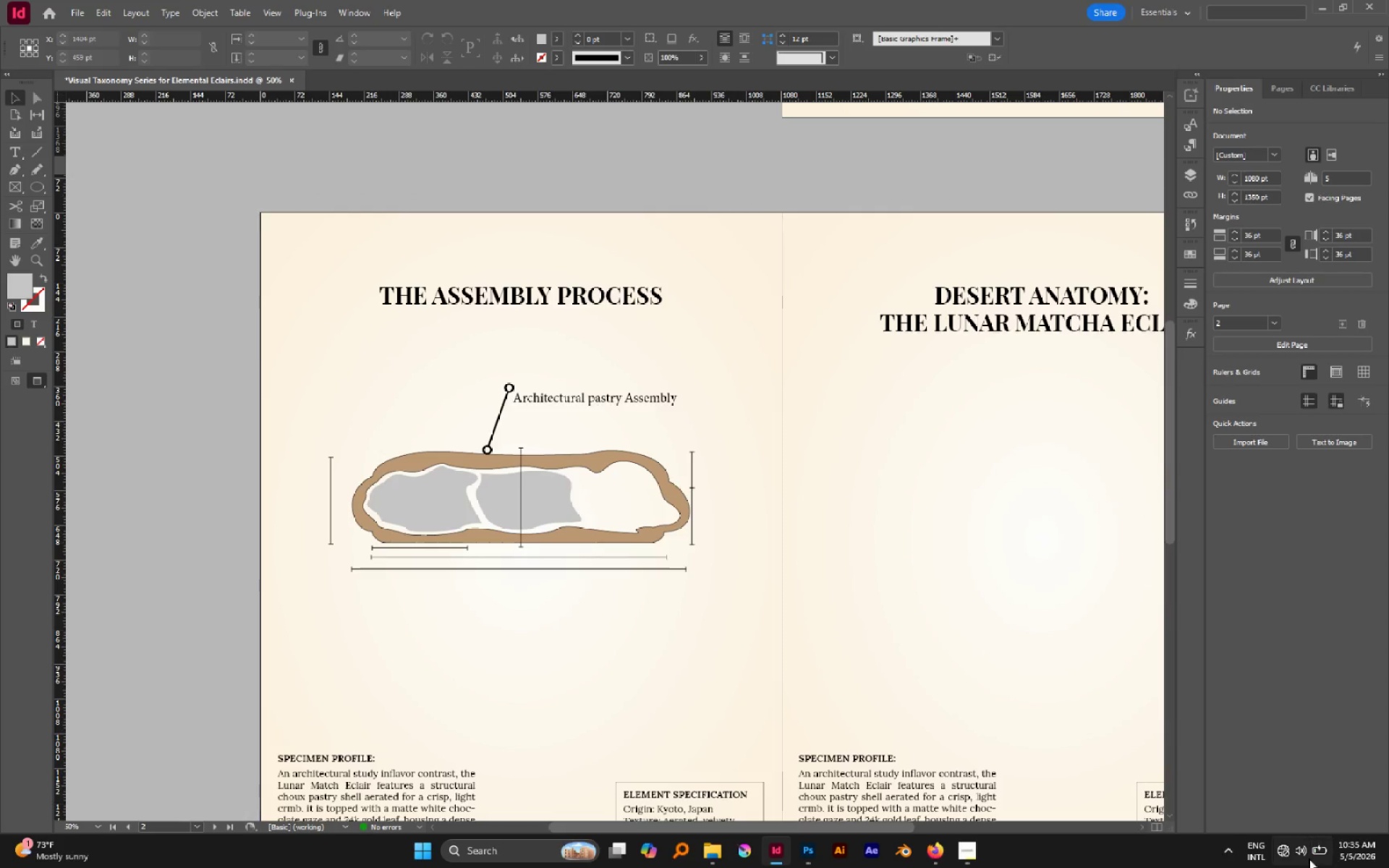 
wait(6.05)
 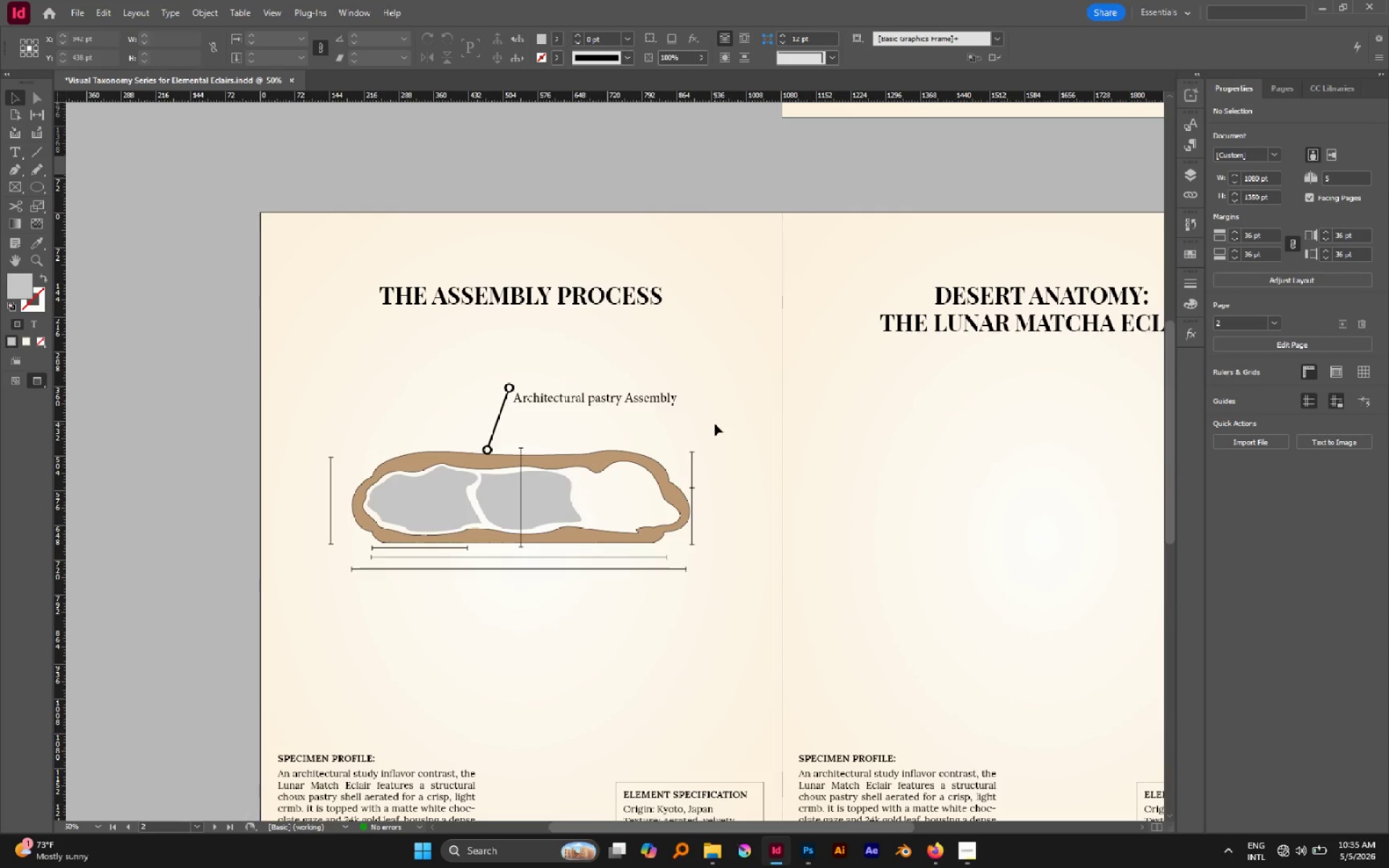 
left_click([1189, 571])
 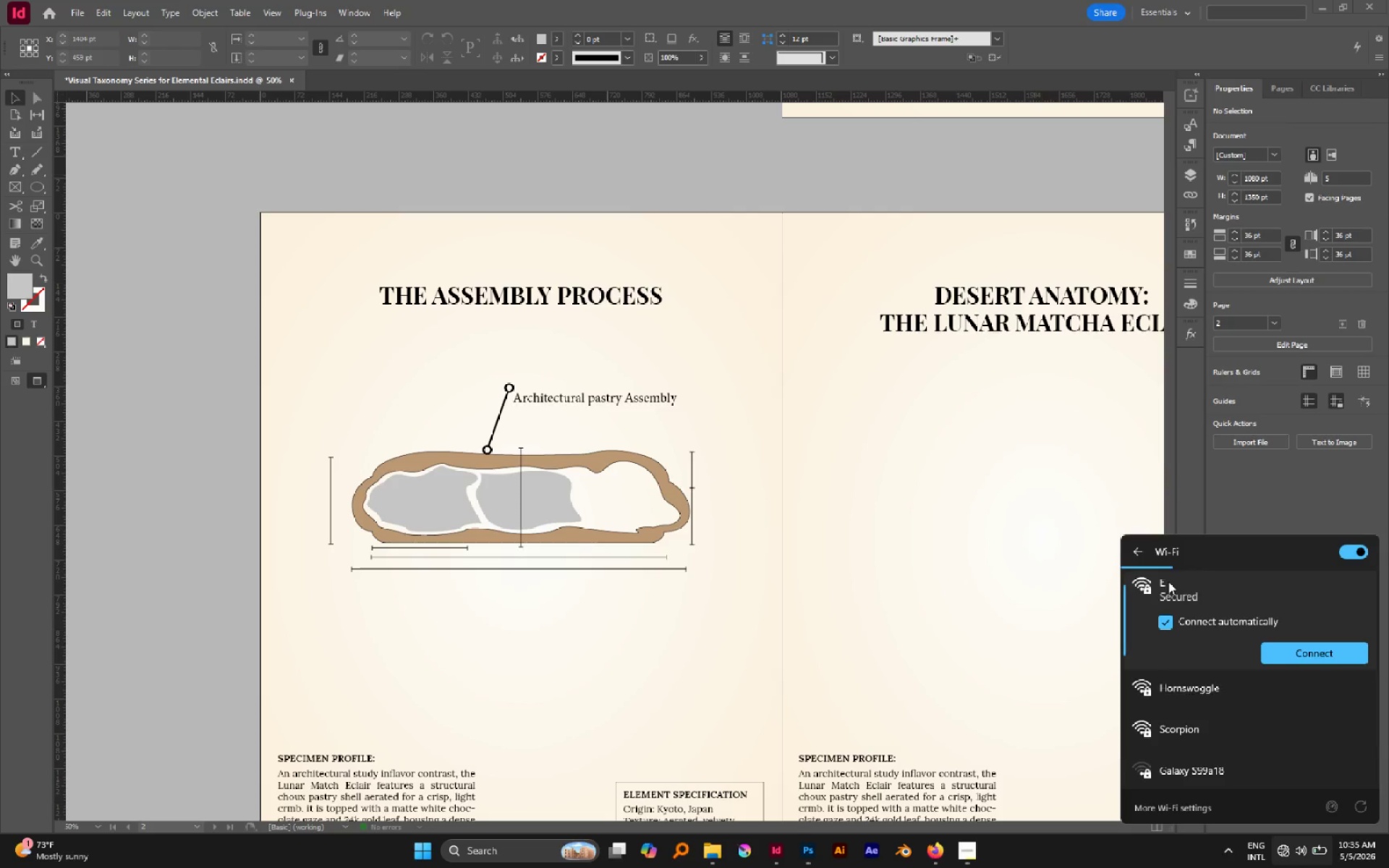 
left_click([1278, 652])
 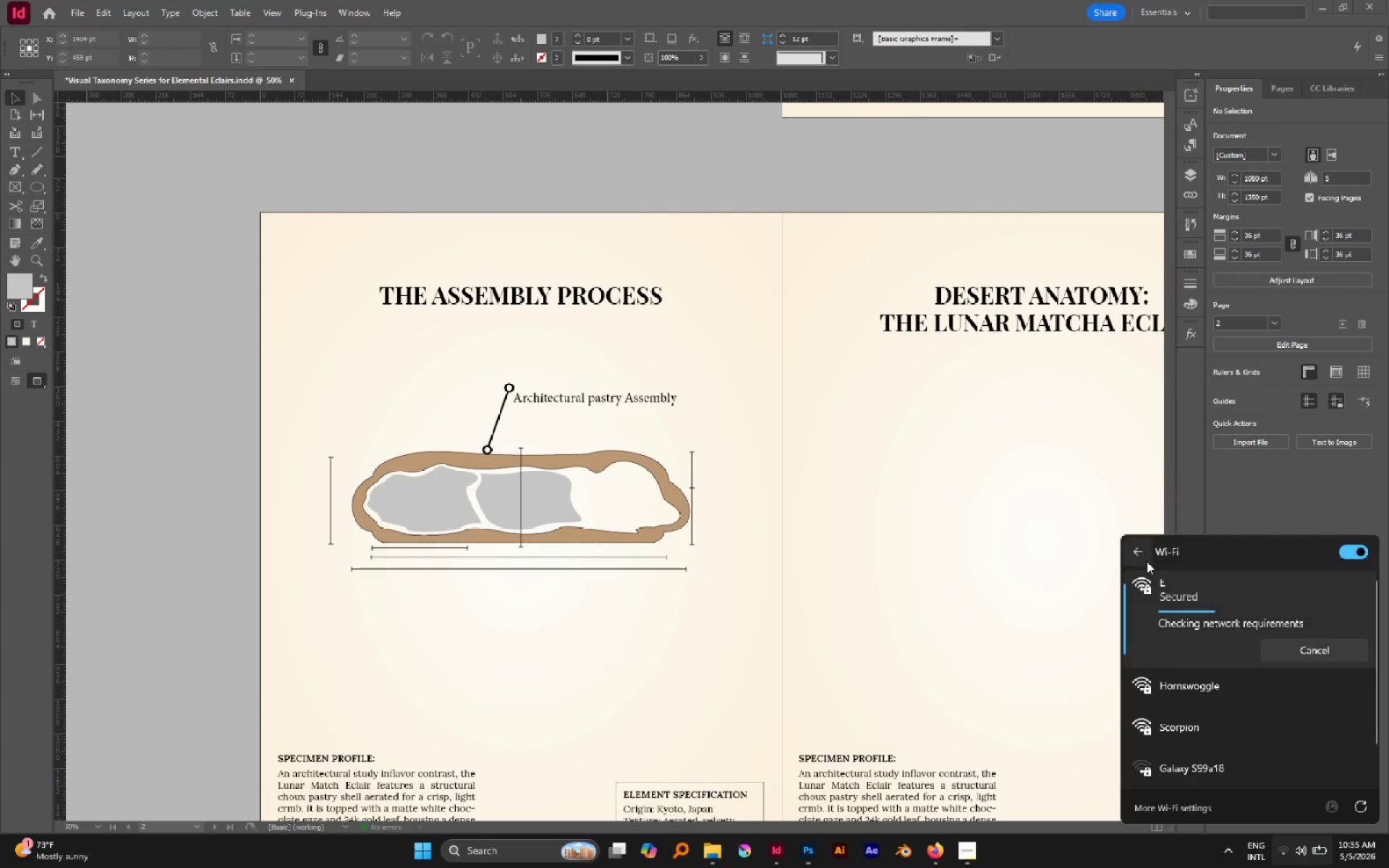 
left_click([1145, 559])
 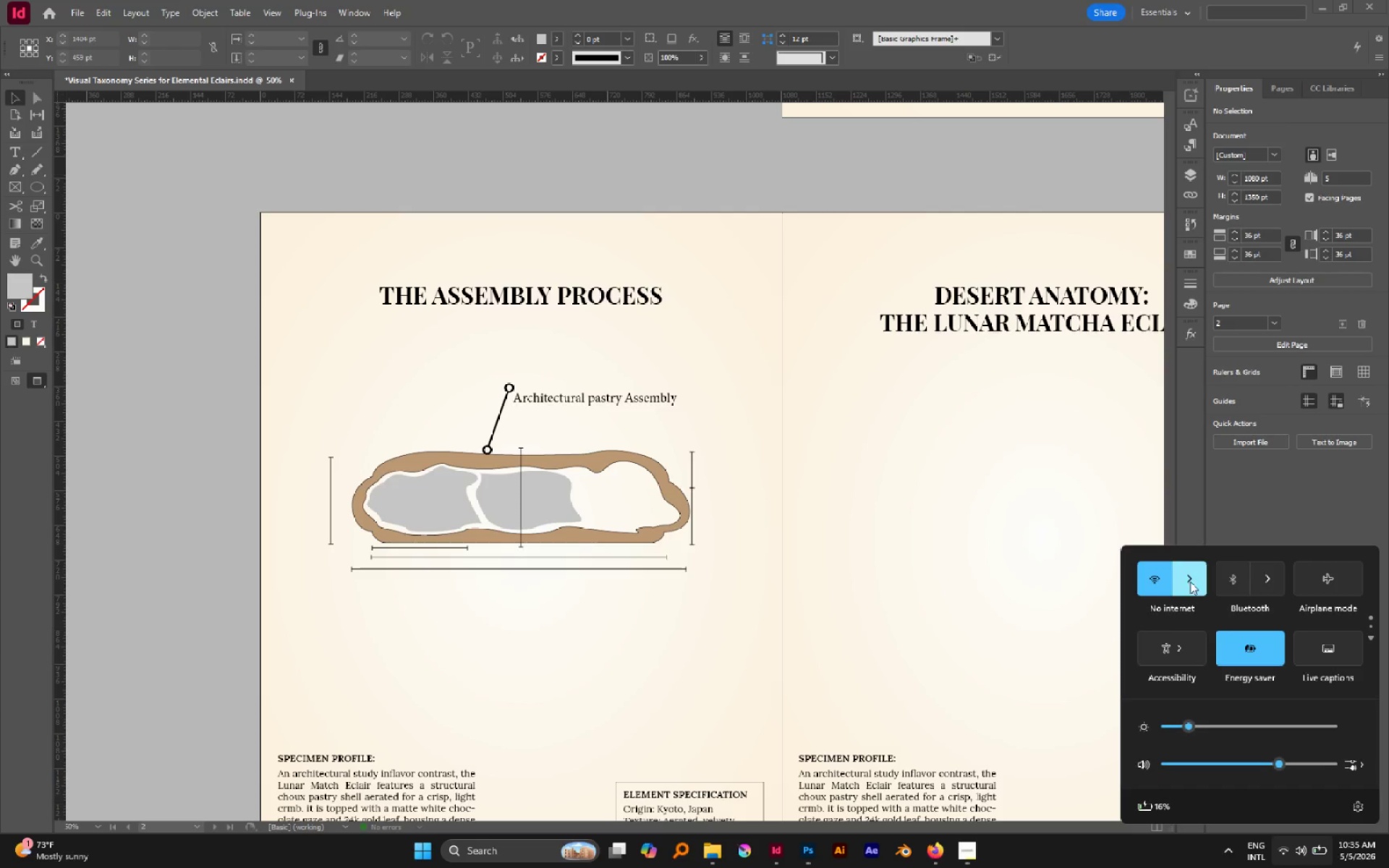 
left_click([1190, 582])
 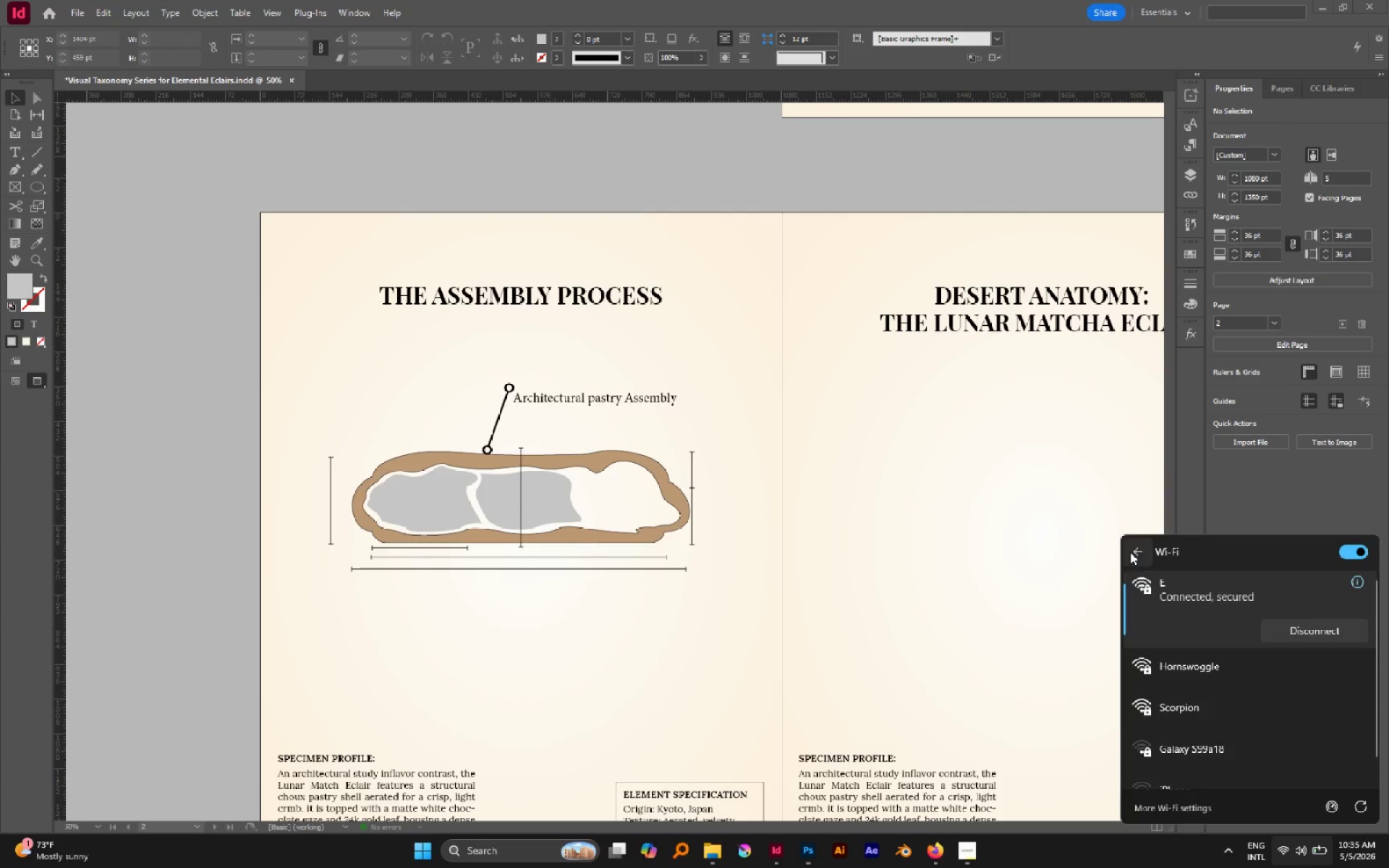 
double_click([1008, 526])
 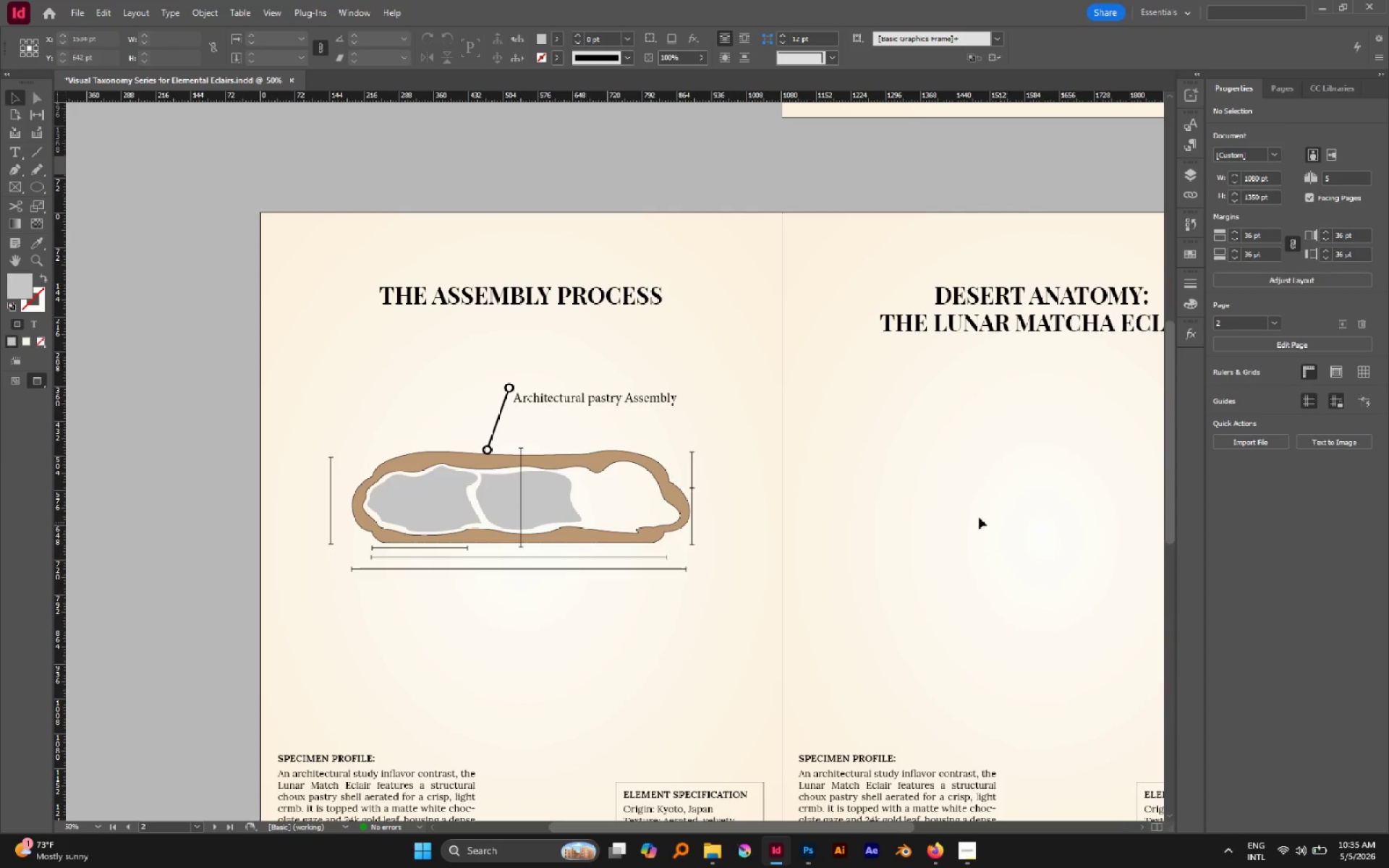 
scroll: coordinate [912, 540], scroll_direction: down, amount: 1.0
 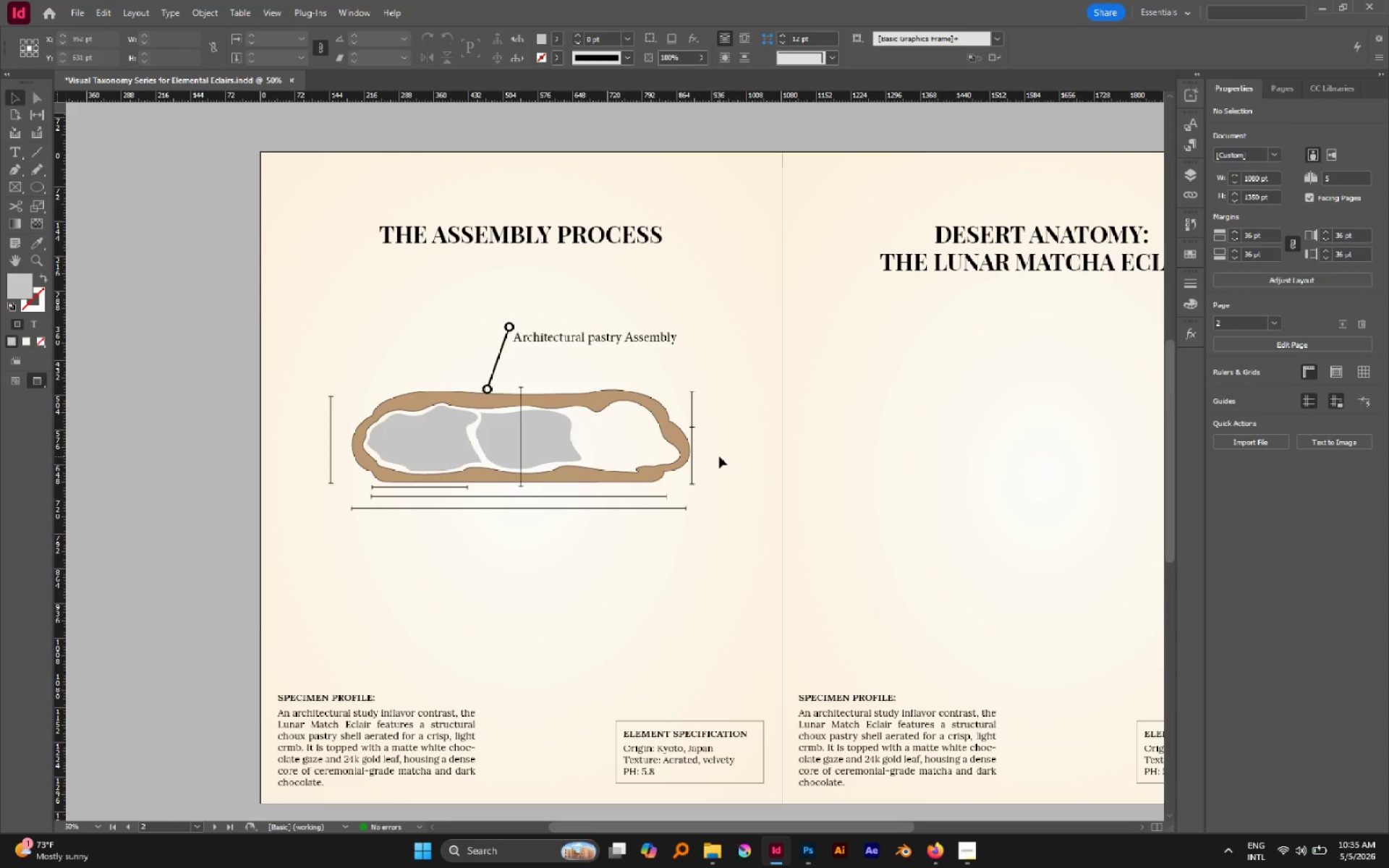 
left_click([719, 456])
 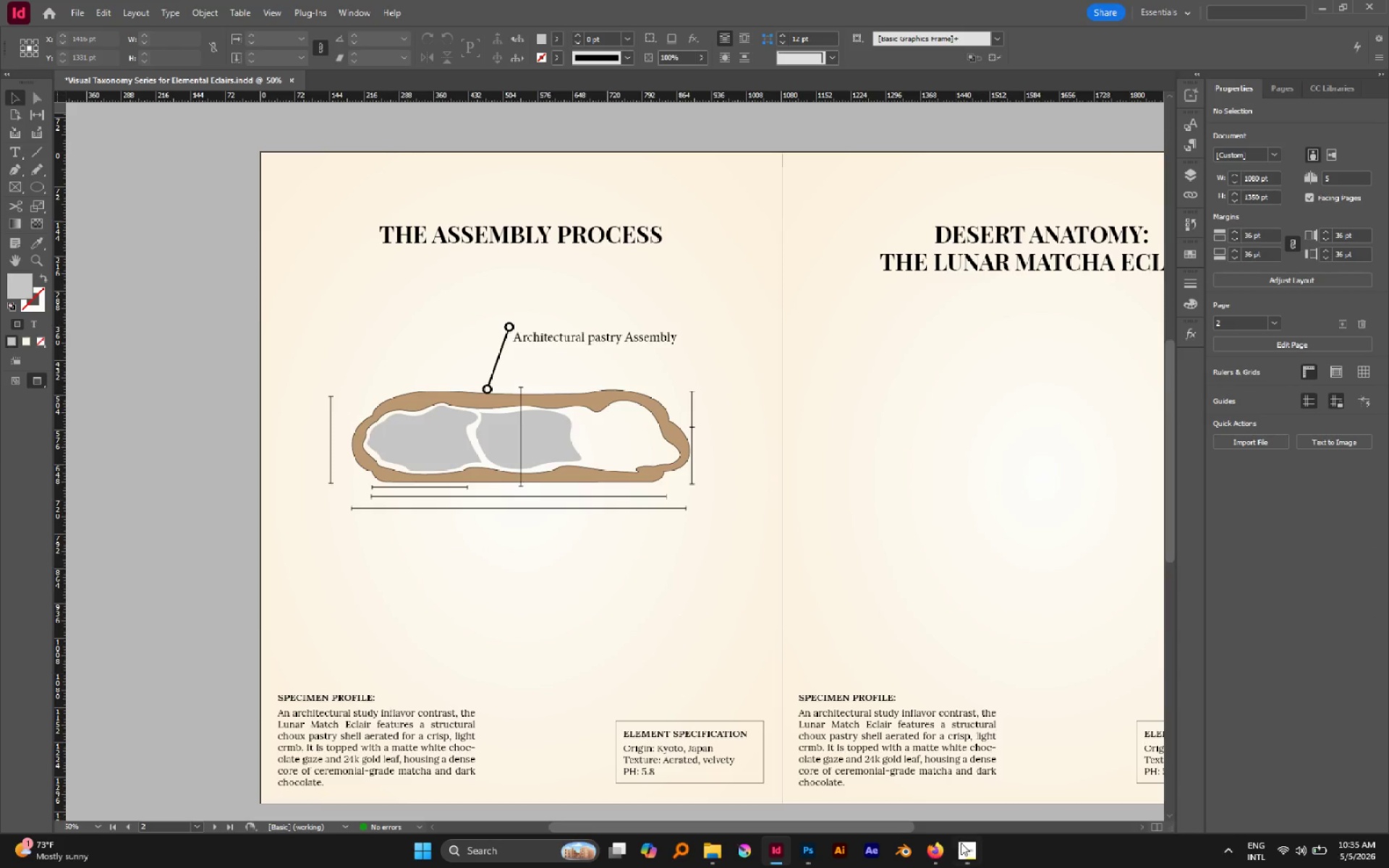 
left_click([961, 843])